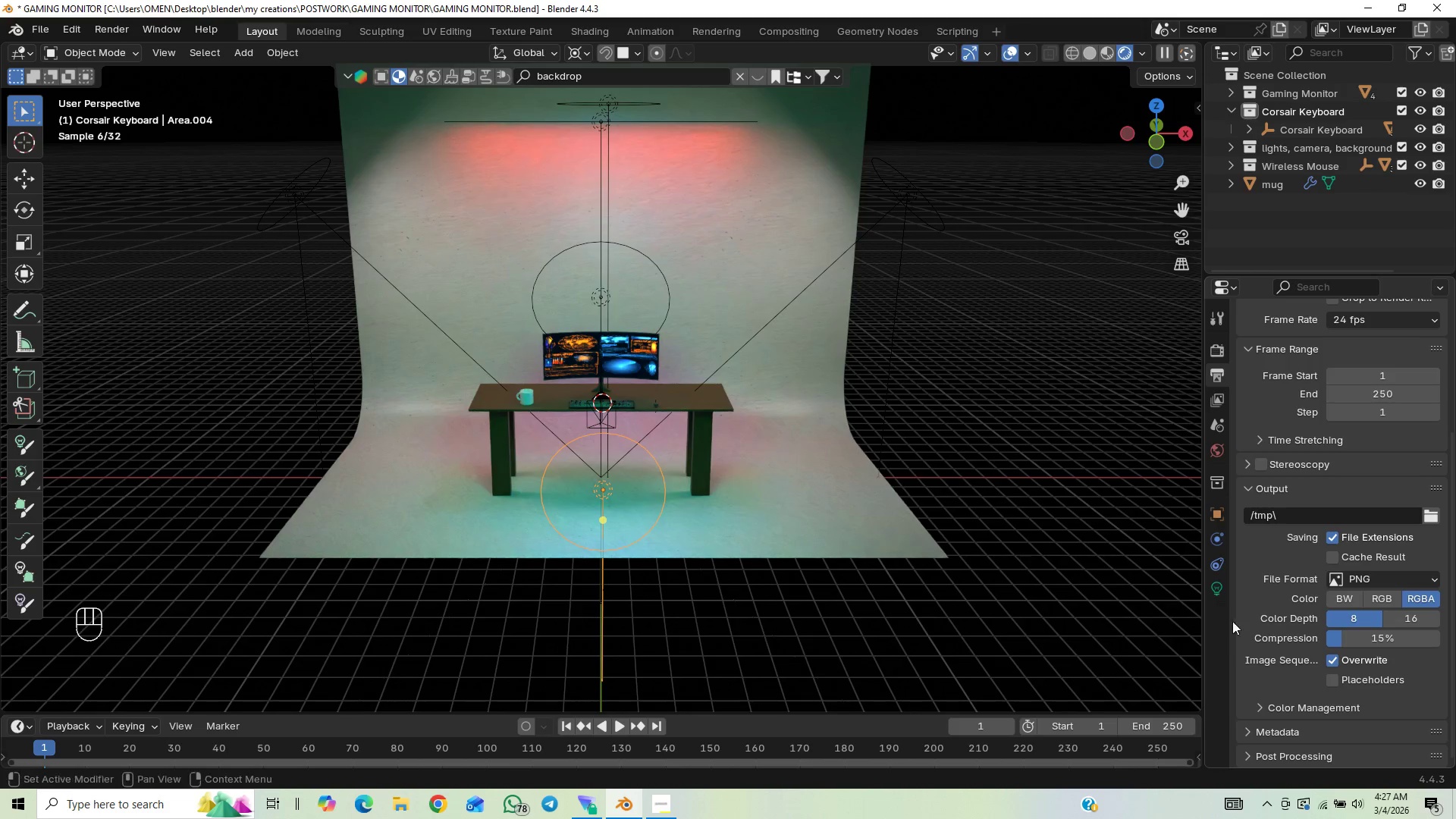 
left_click_drag(start_coordinate=[1206, 575], to_coordinate=[1208, 580])
 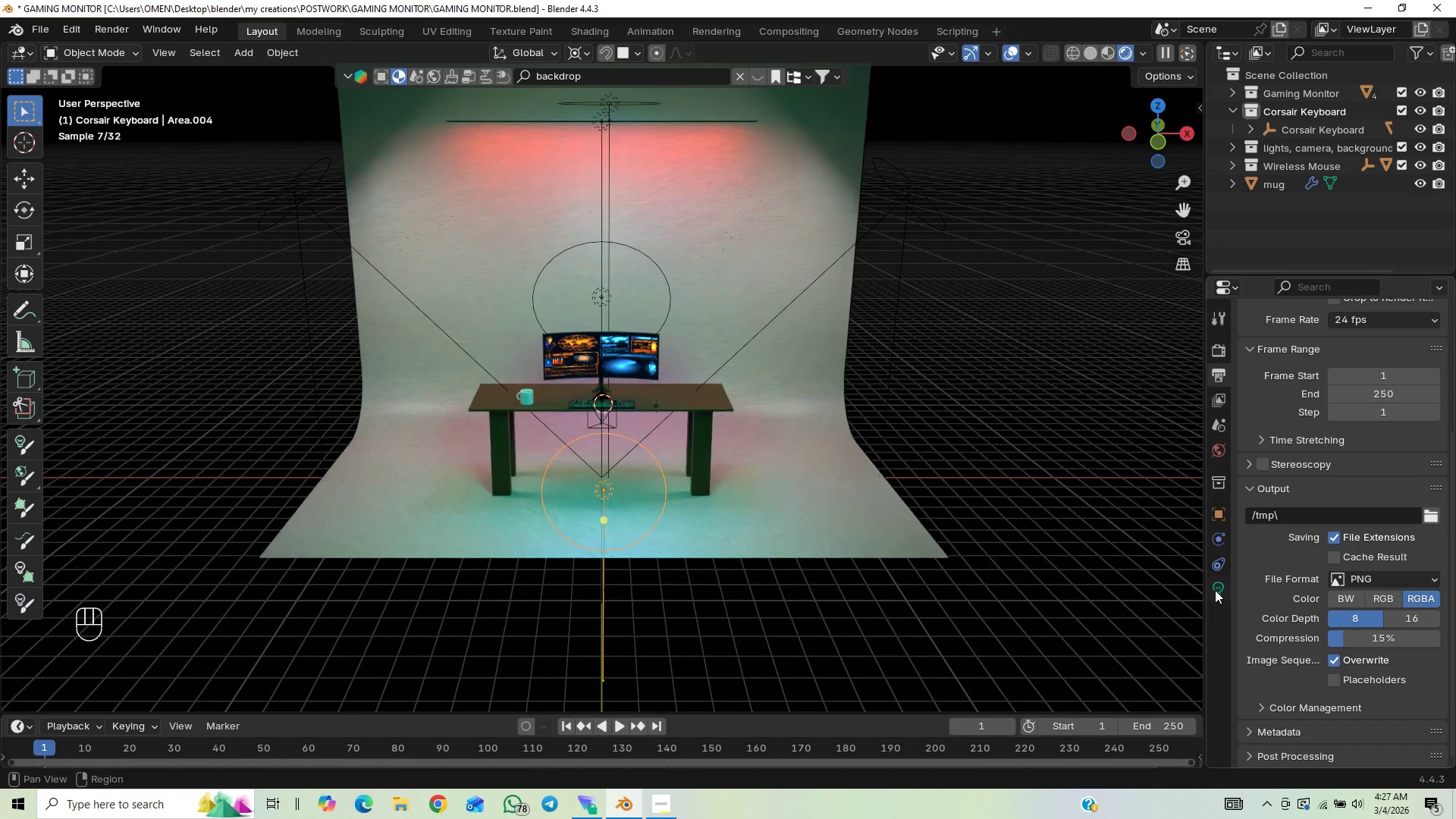 
double_click([1215, 590])
 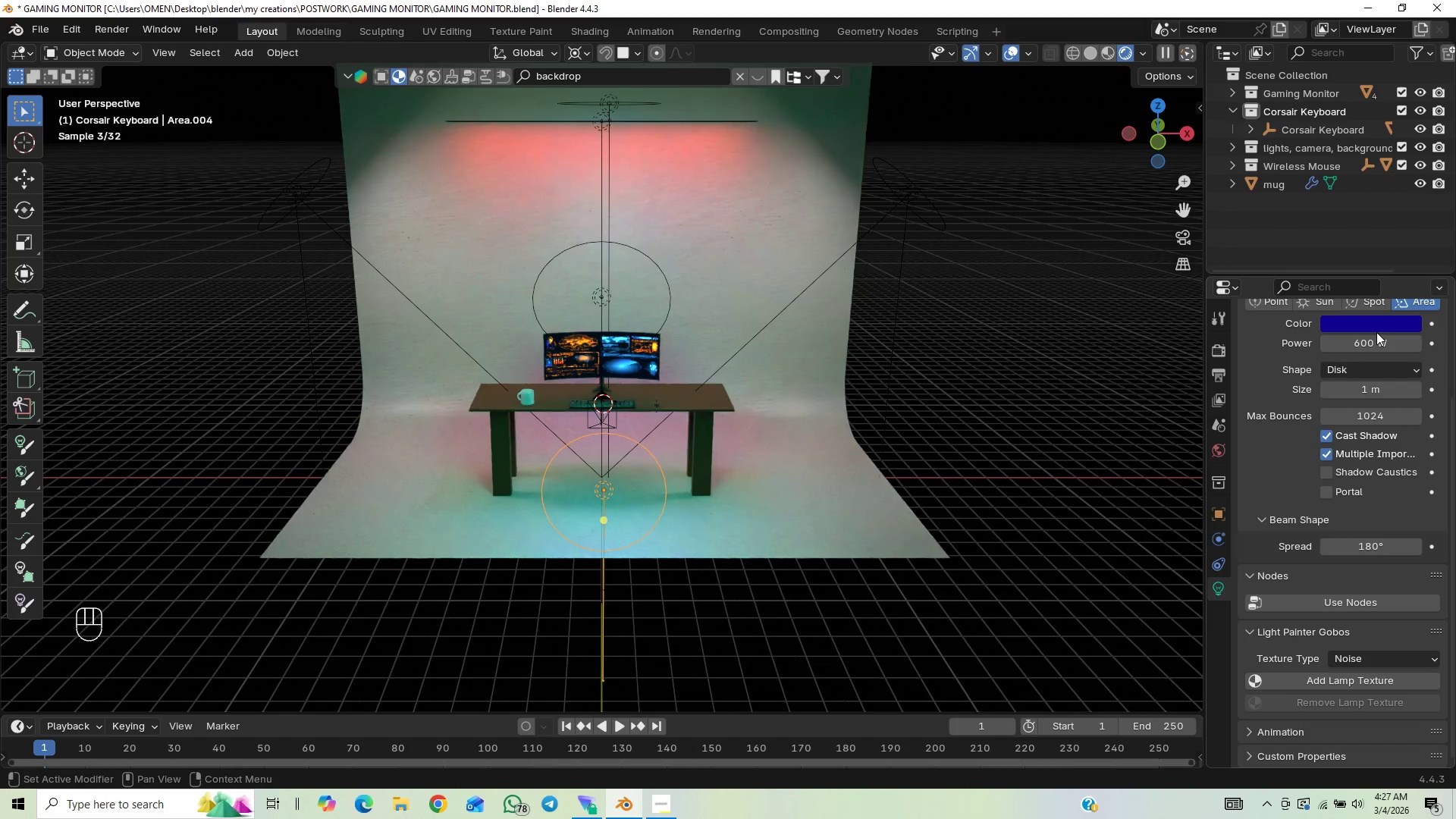 
left_click([1376, 332])
 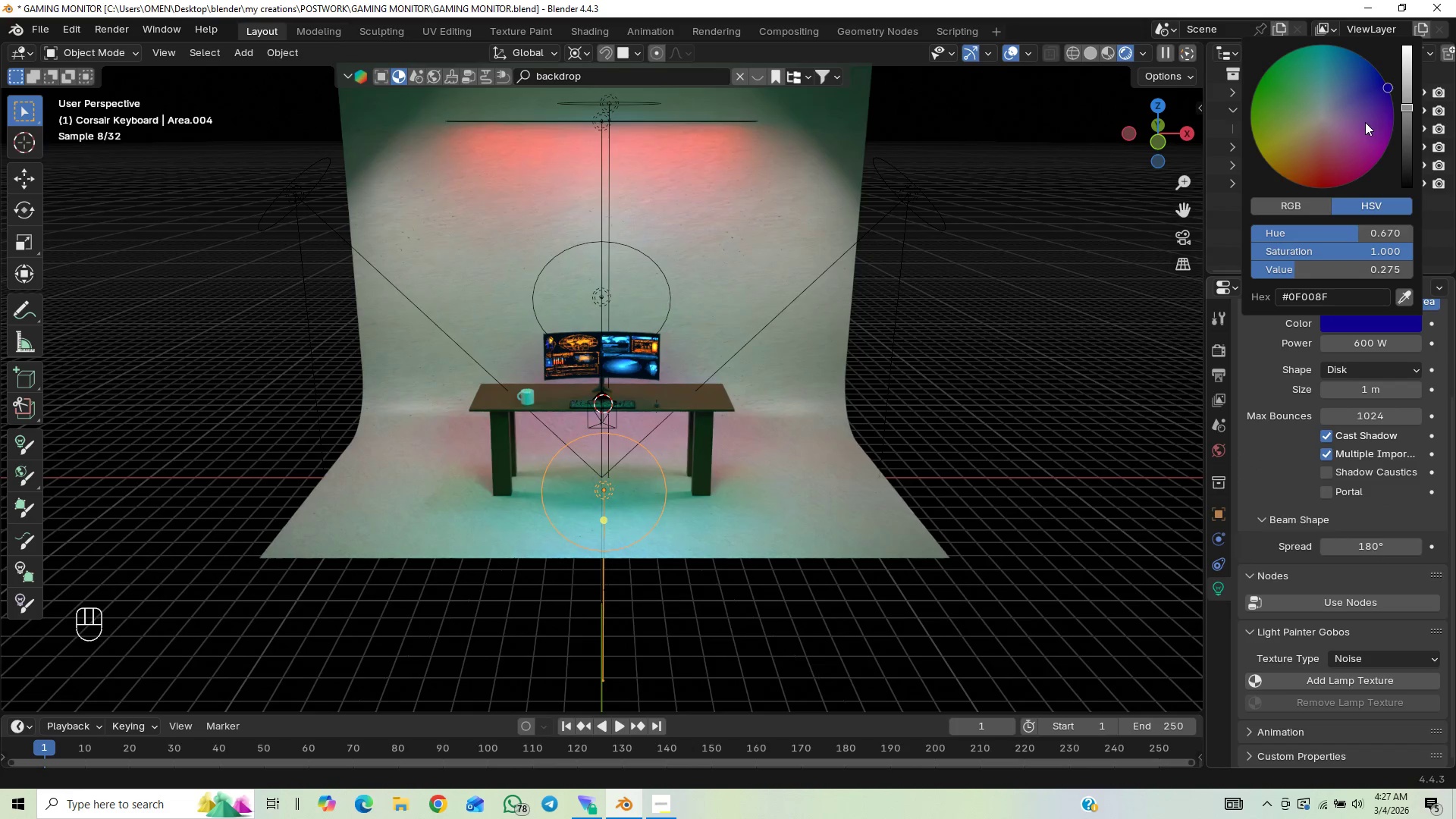 
left_click_drag(start_coordinate=[1402, 66], to_coordinate=[1403, 54])
 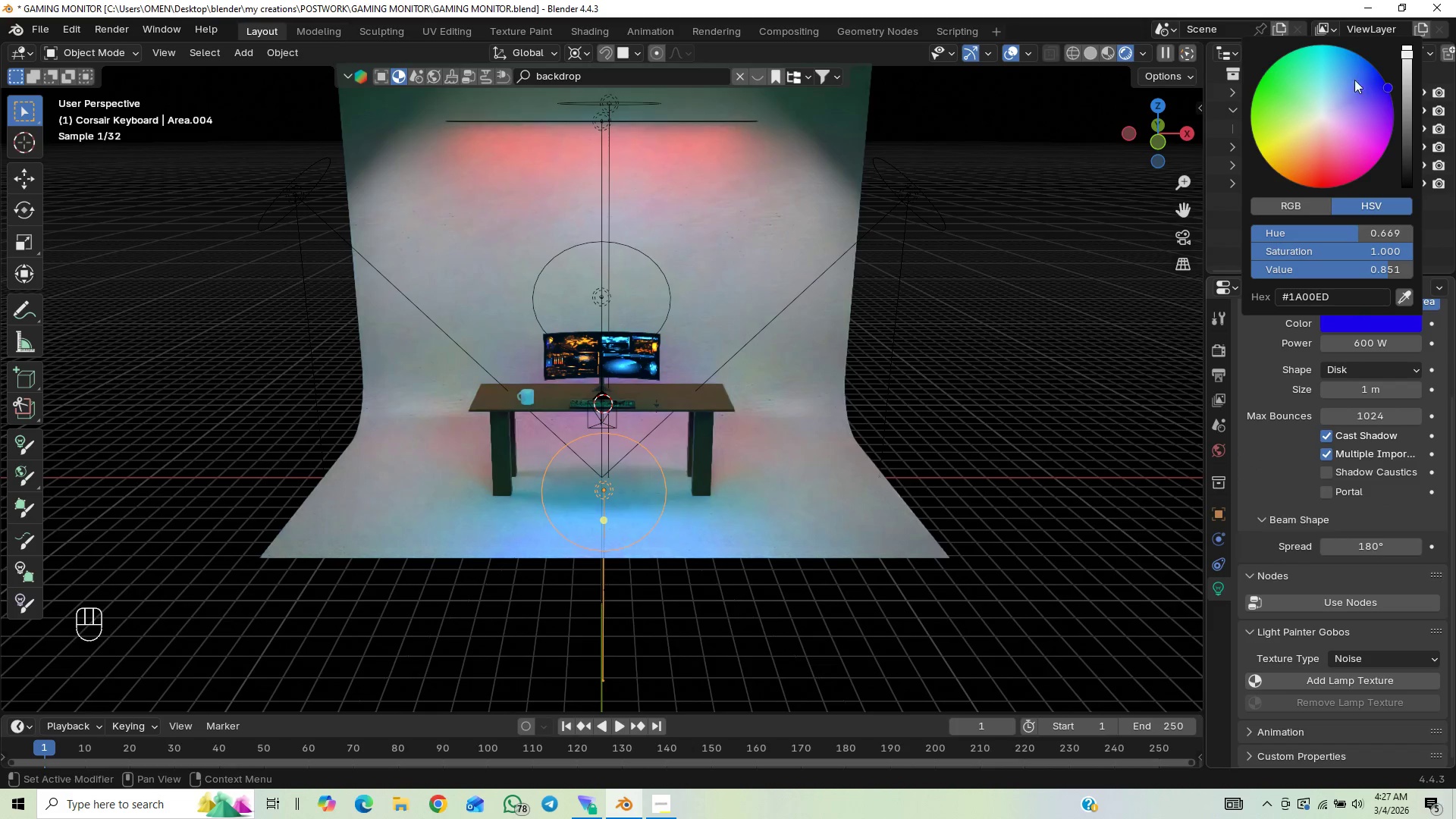 
left_click_drag(start_coordinate=[1332, 104], to_coordinate=[1282, 161])
 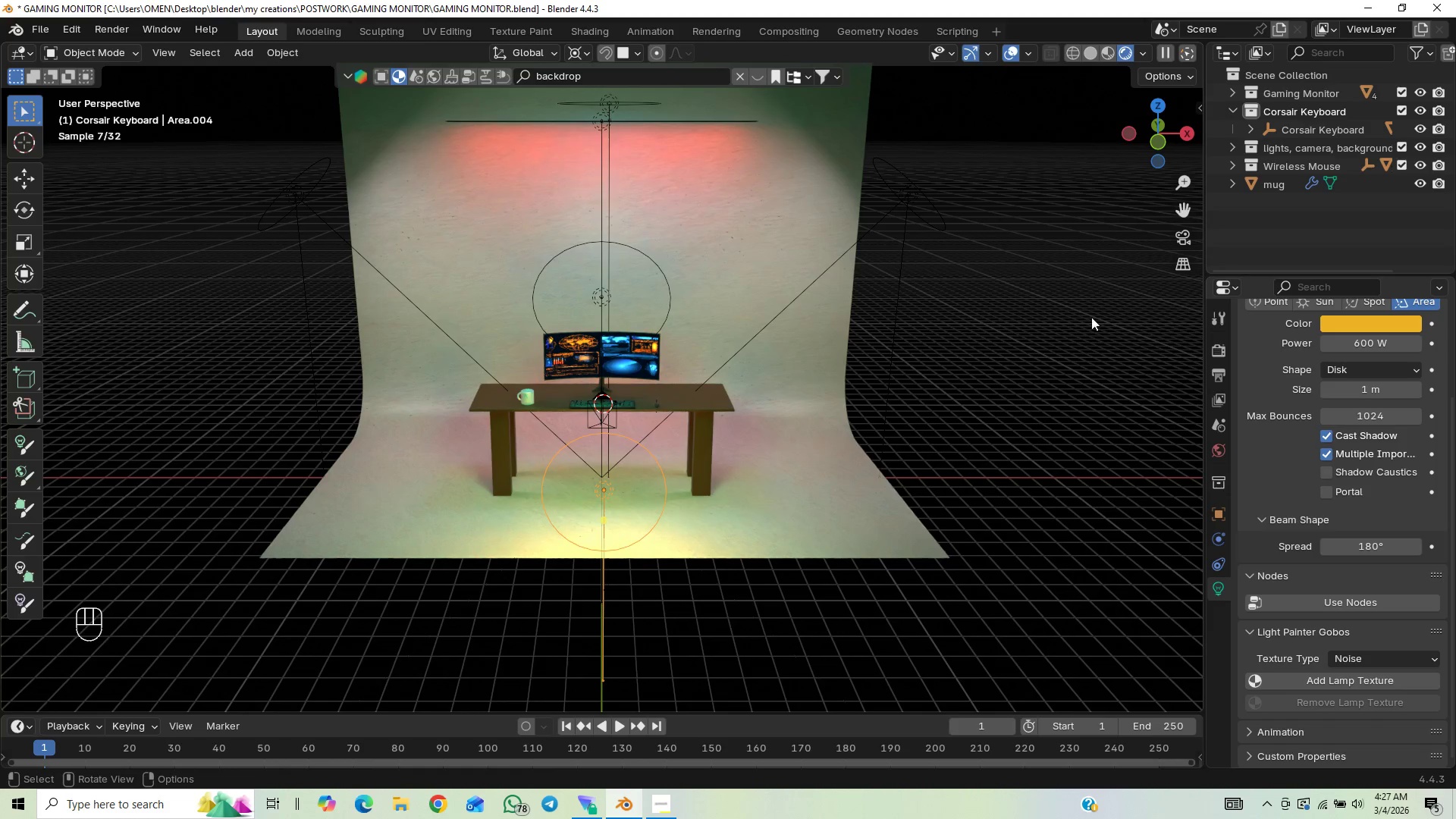 
left_click([1176, 233])
 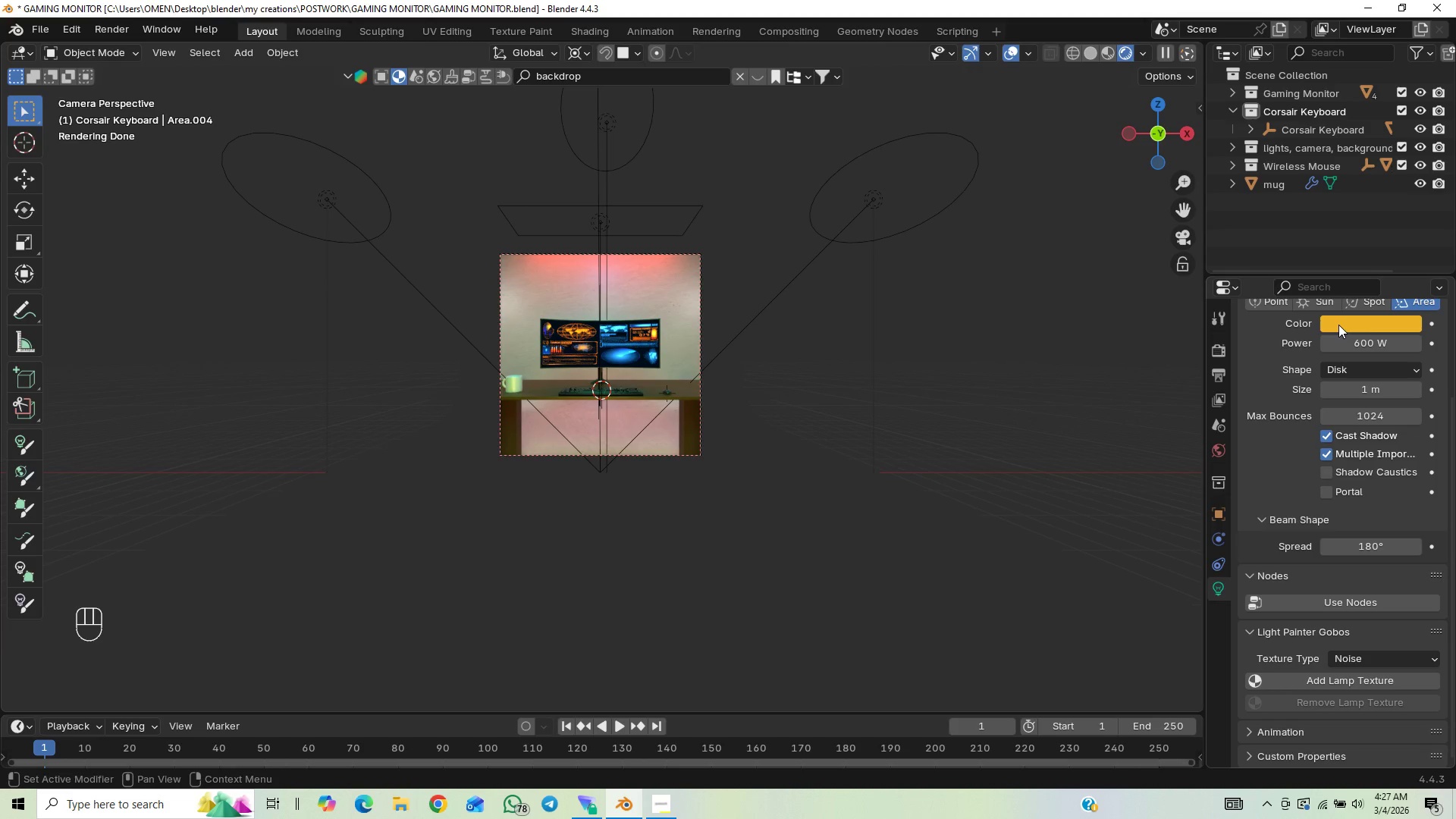 
hold_key(key=ControlLeft, duration=1.52)
 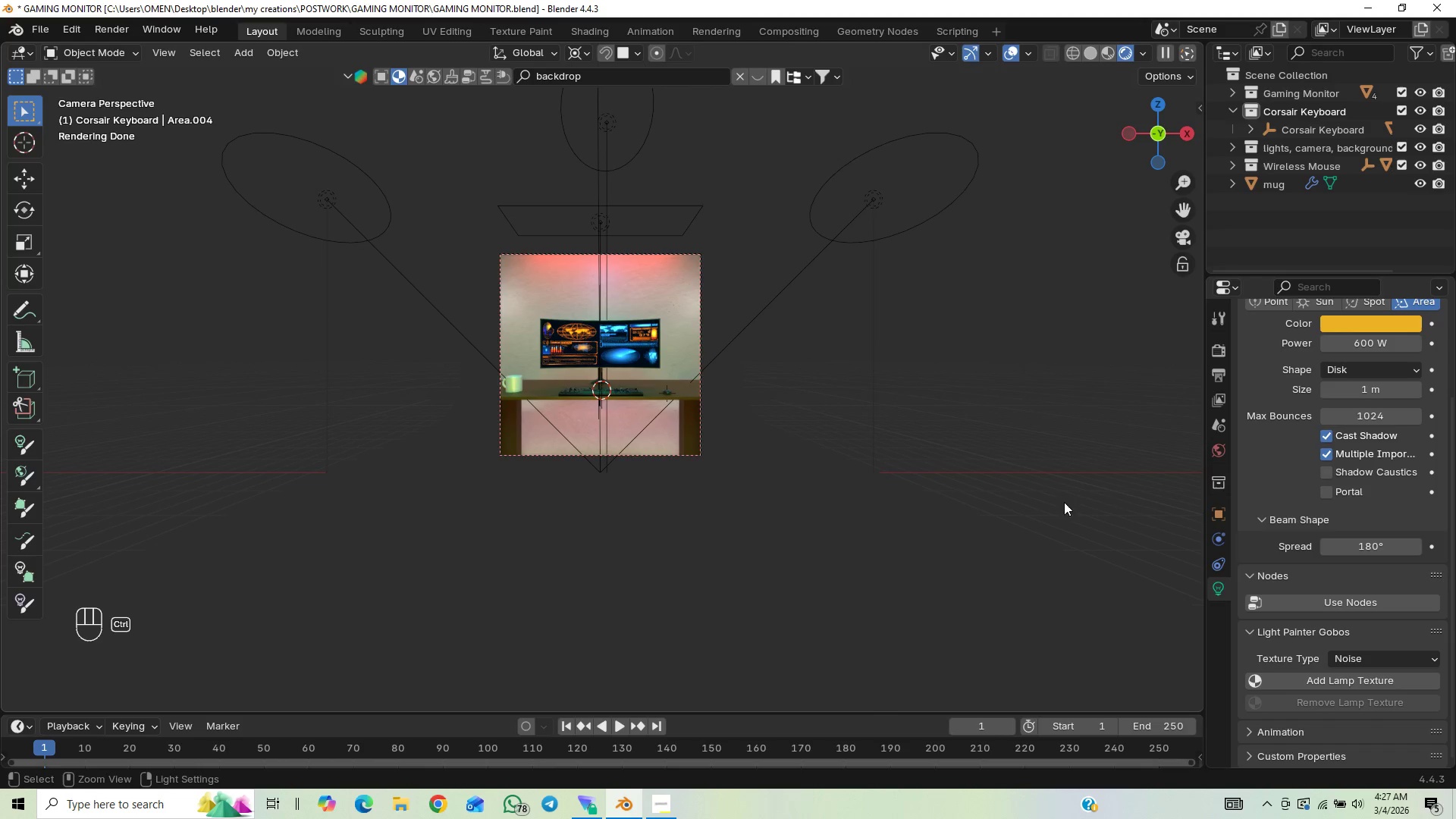 
key(Control+ControlLeft)
 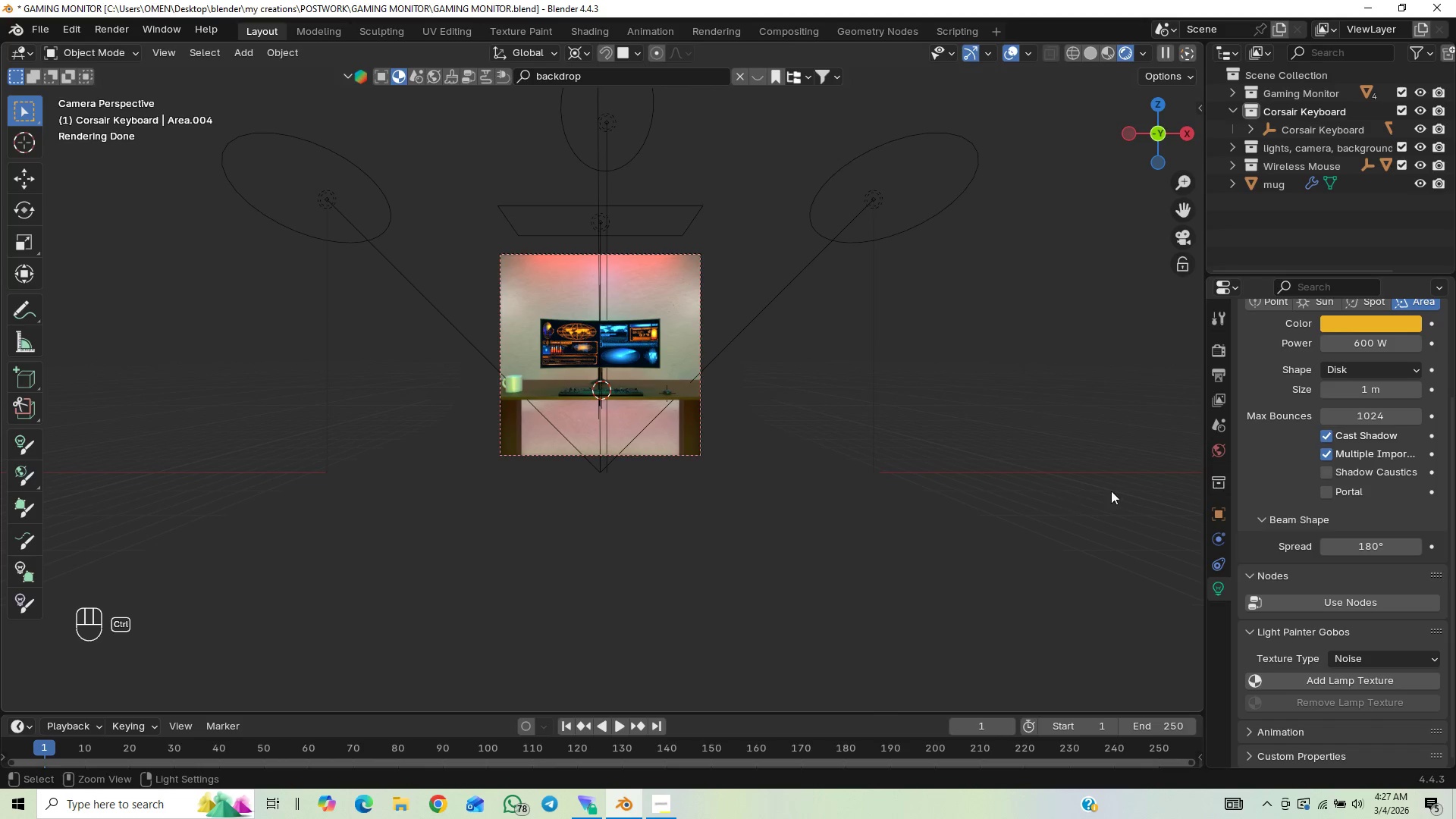 
key(Control+ControlLeft)
 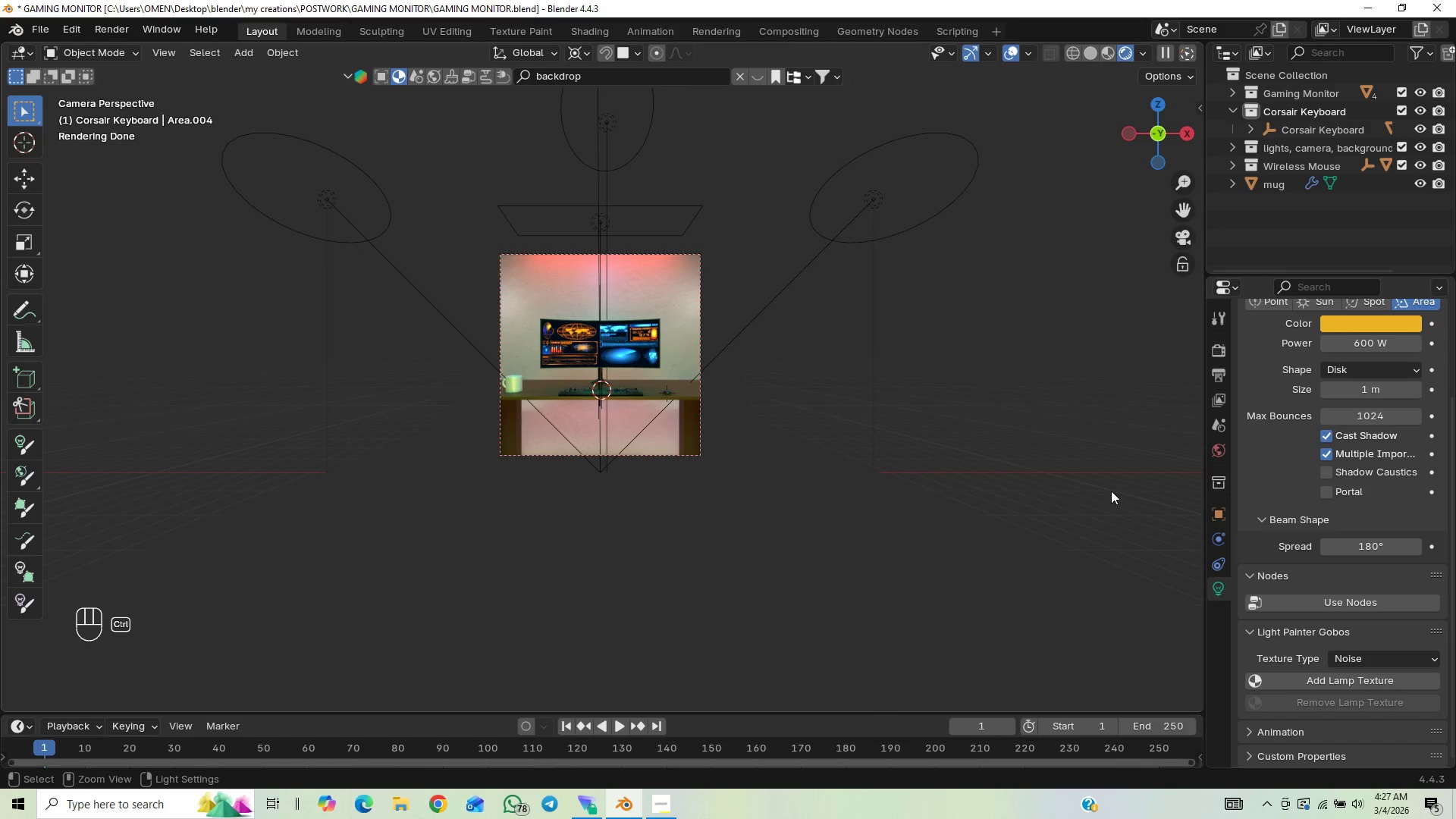 
key(Control+ControlLeft)
 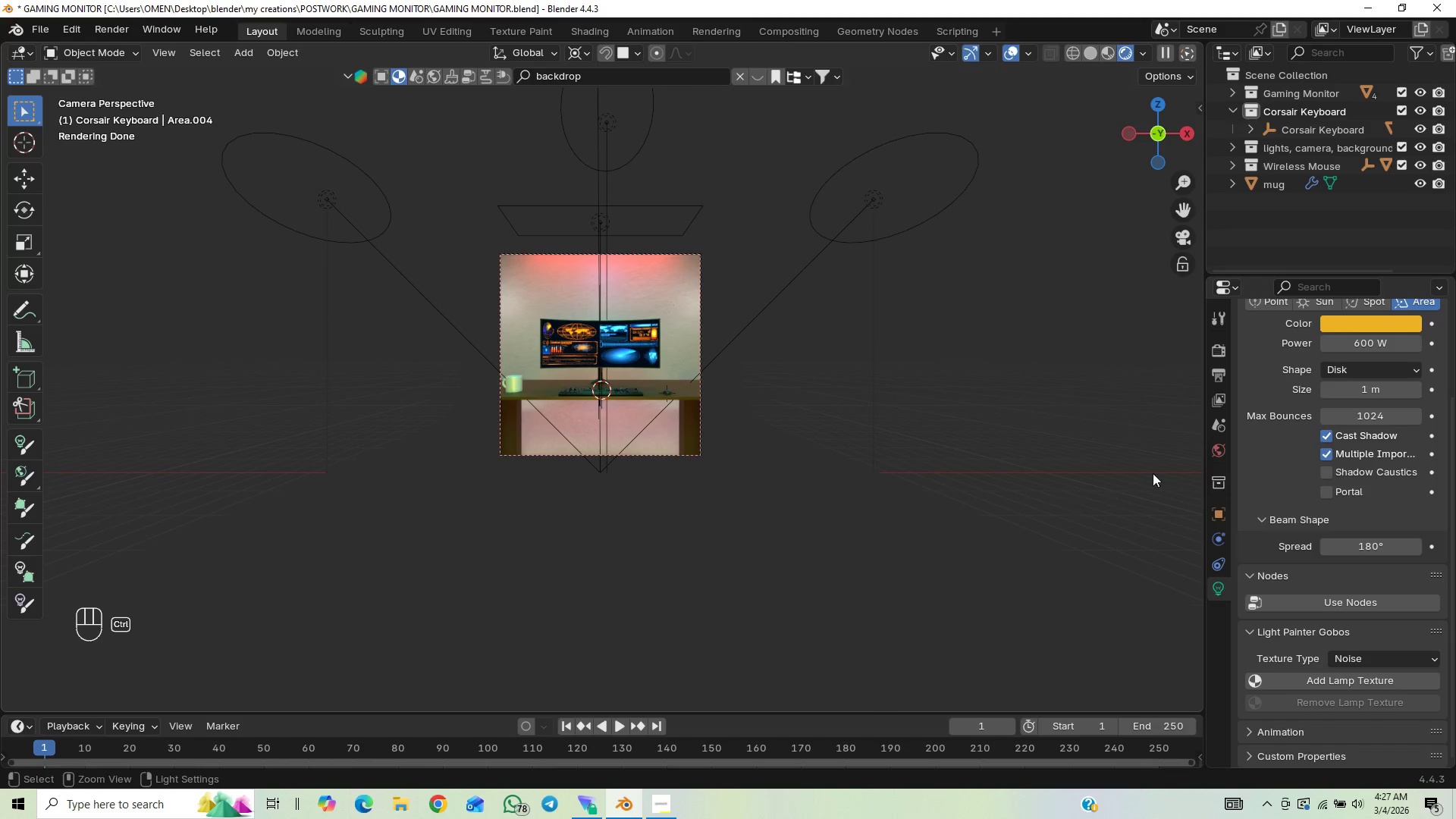 
key(Control+ControlLeft)
 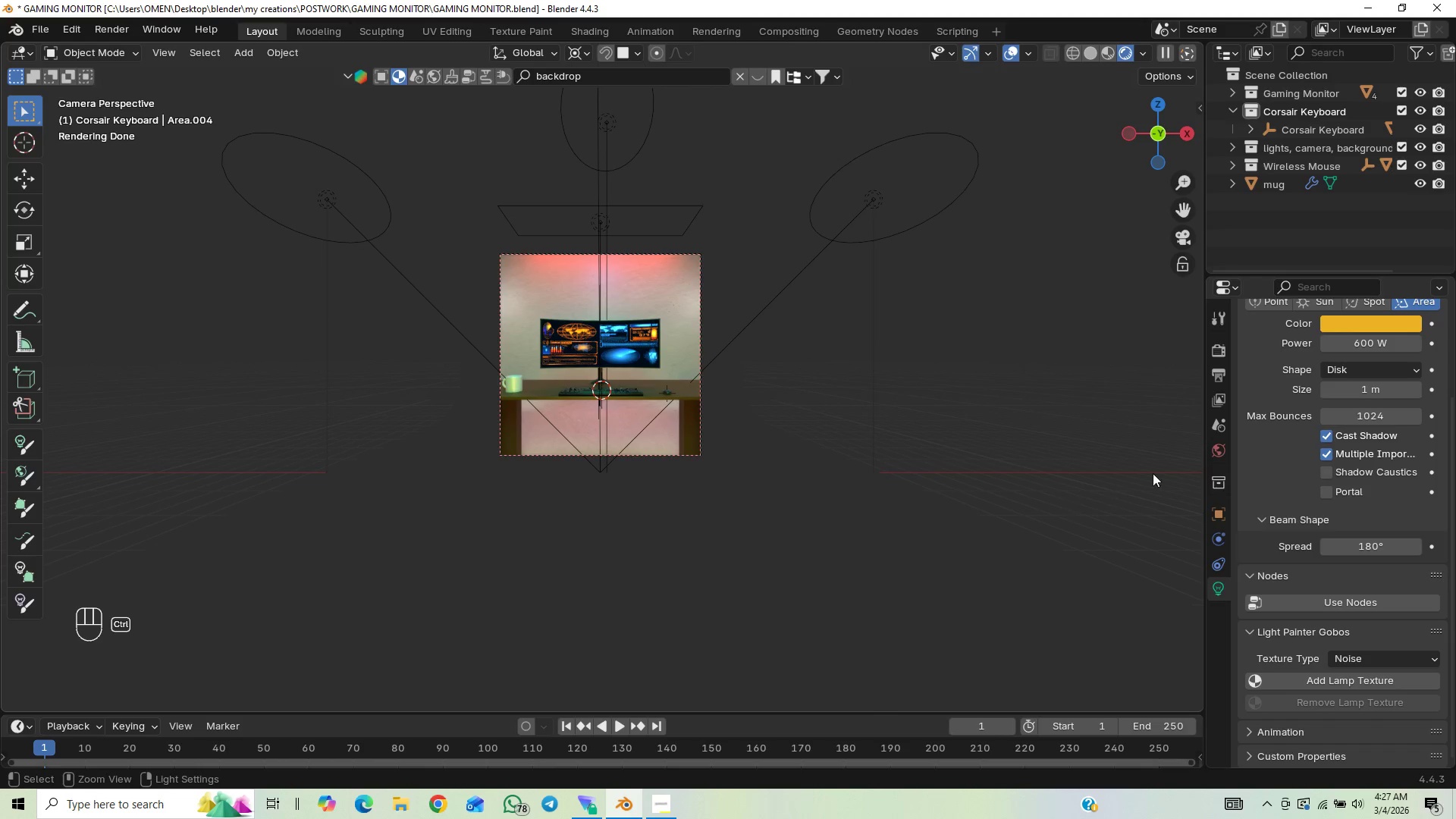 
key(Control+ControlLeft)
 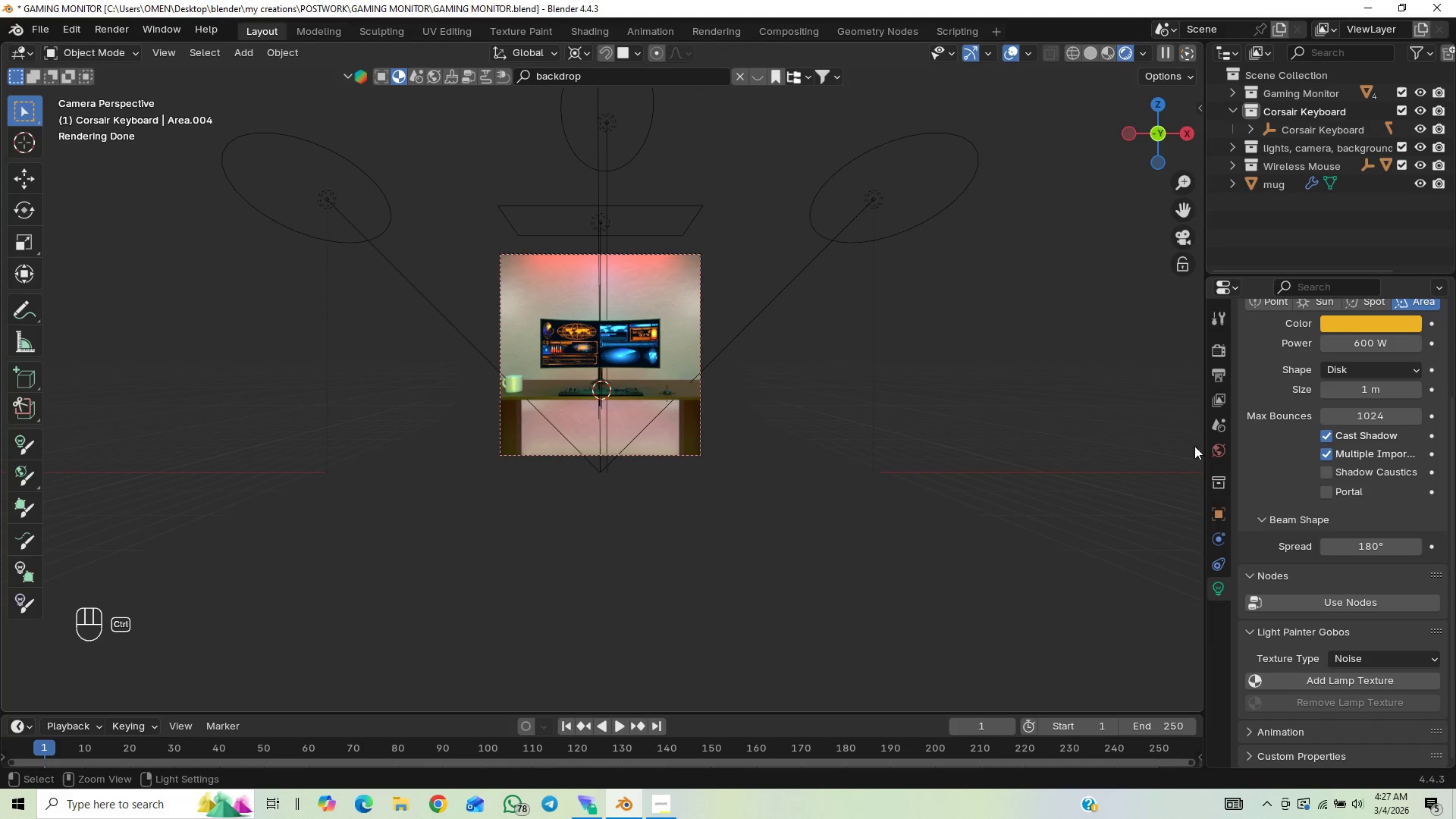 
key(Control+ControlLeft)
 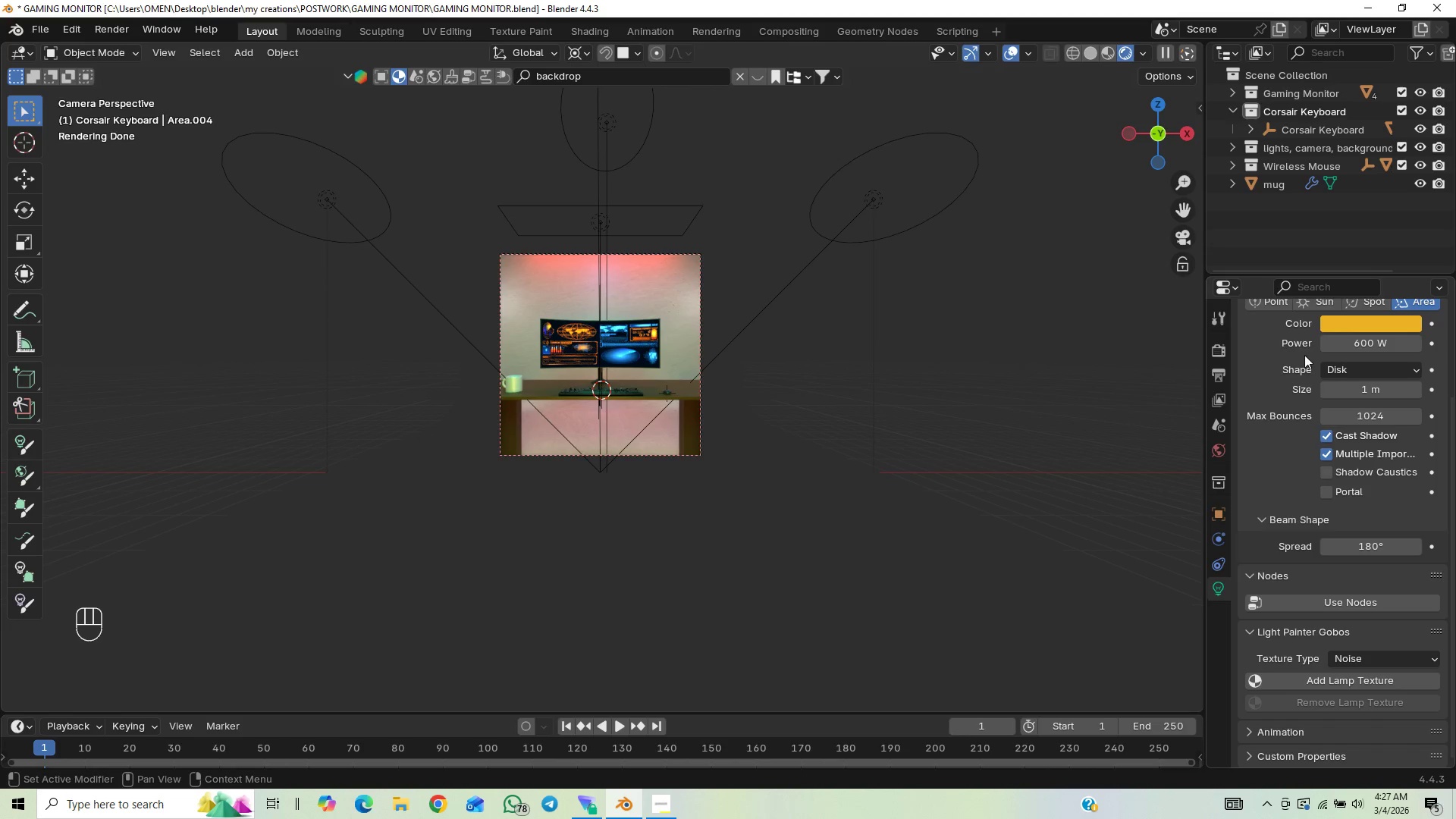 
key(Control+Z)
 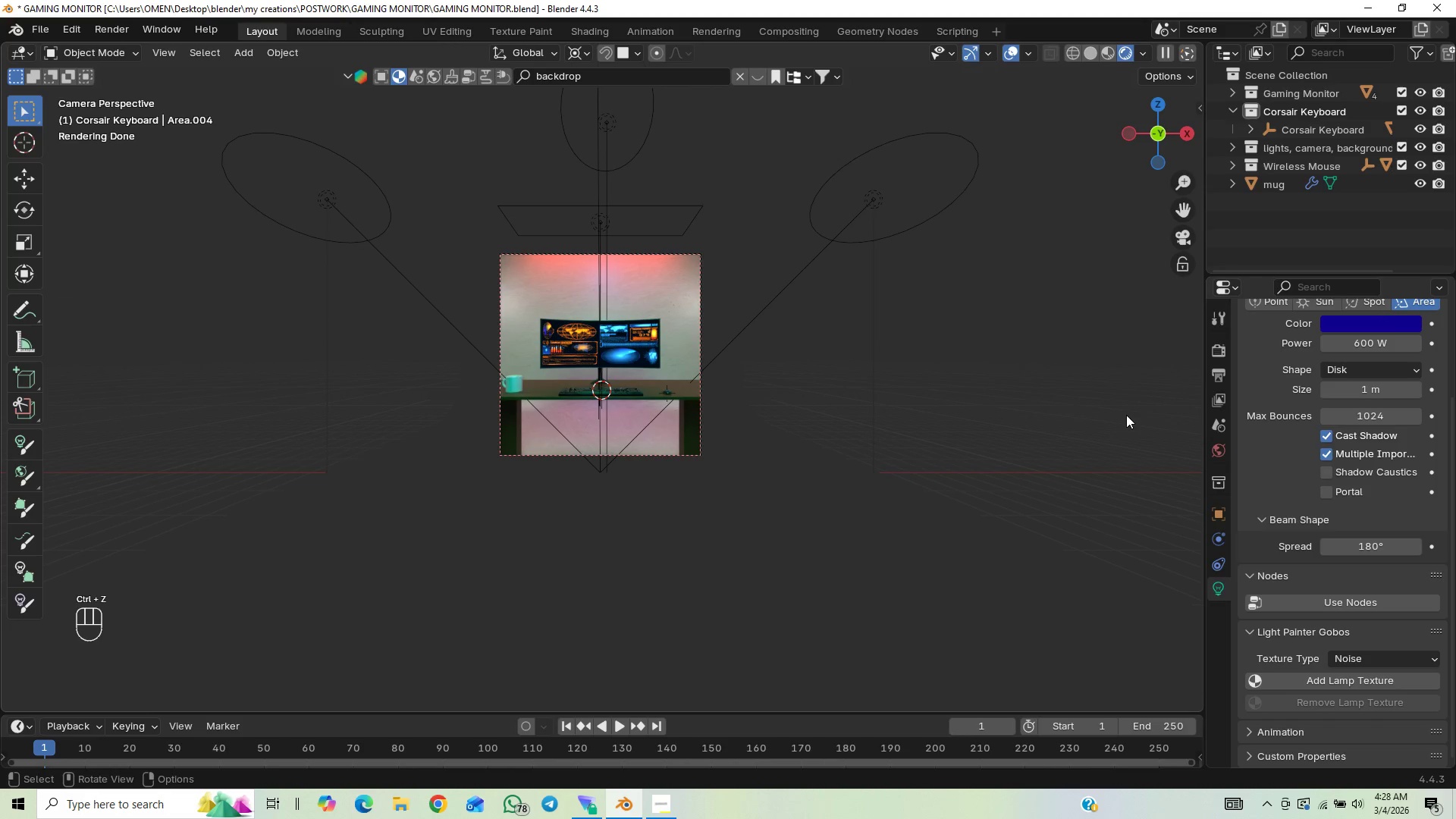 
key(F12)
 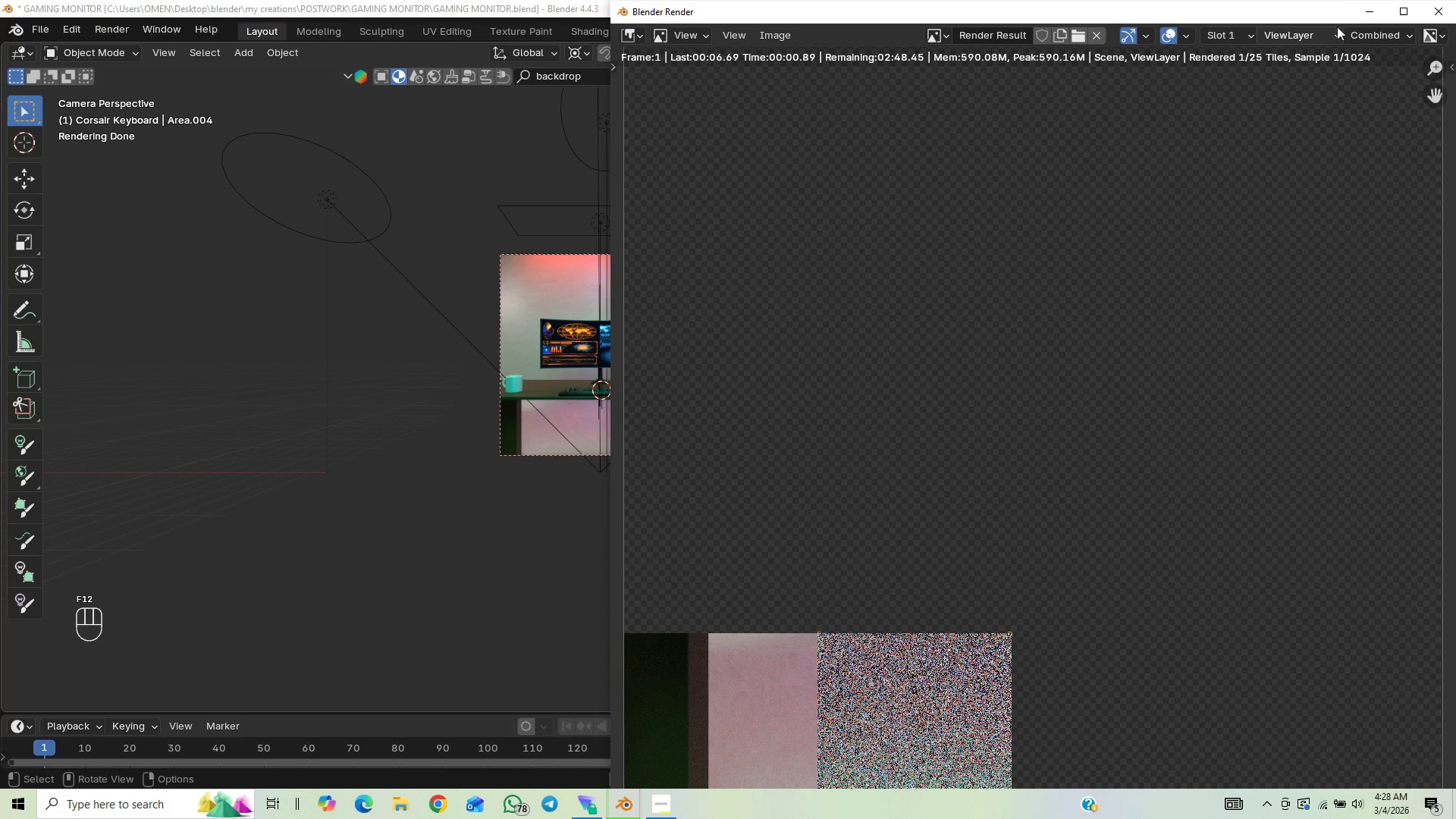 
left_click([1399, 13])
 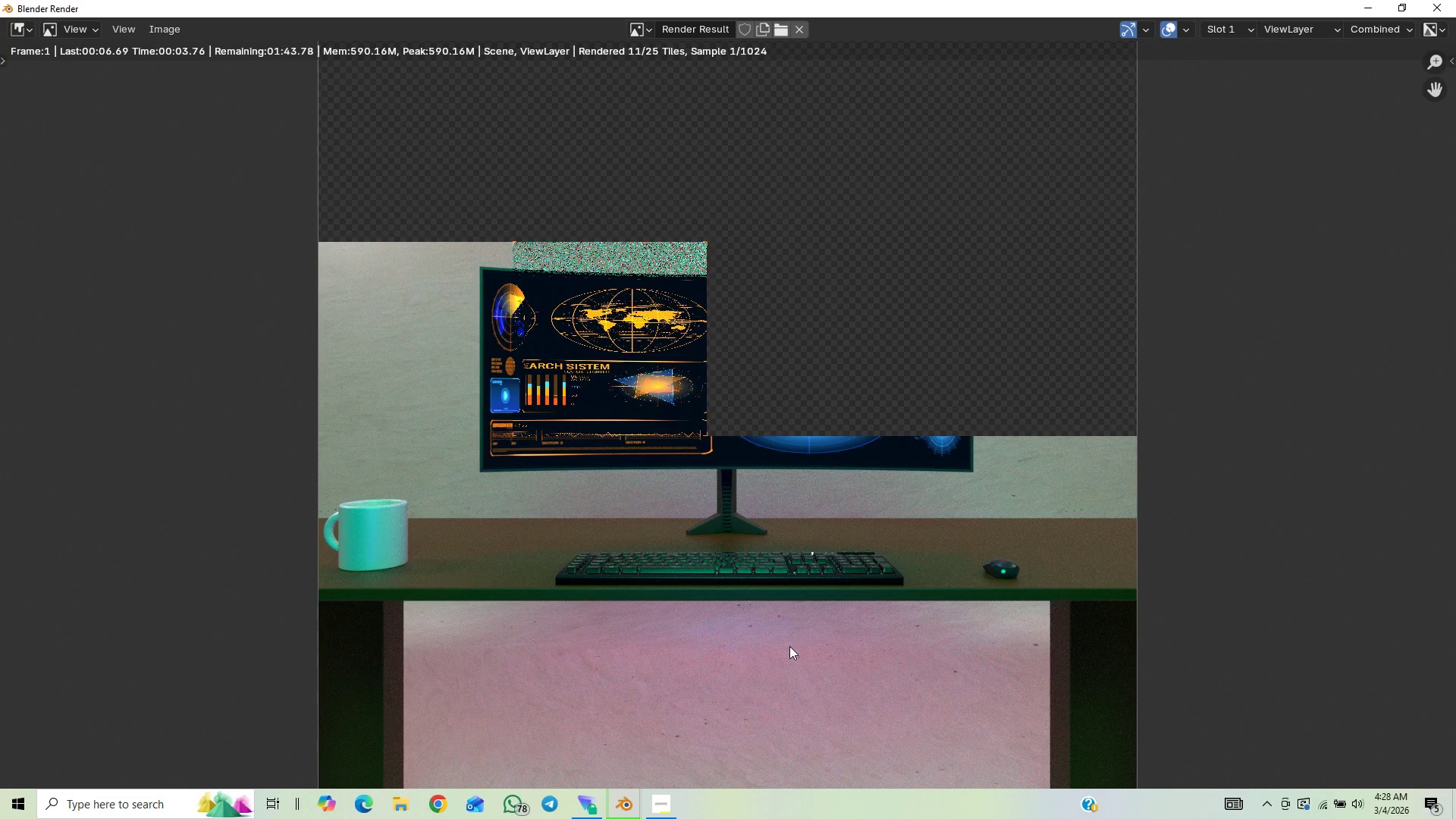 
scroll: coordinate [839, 654], scroll_direction: up, amount: 3.0
 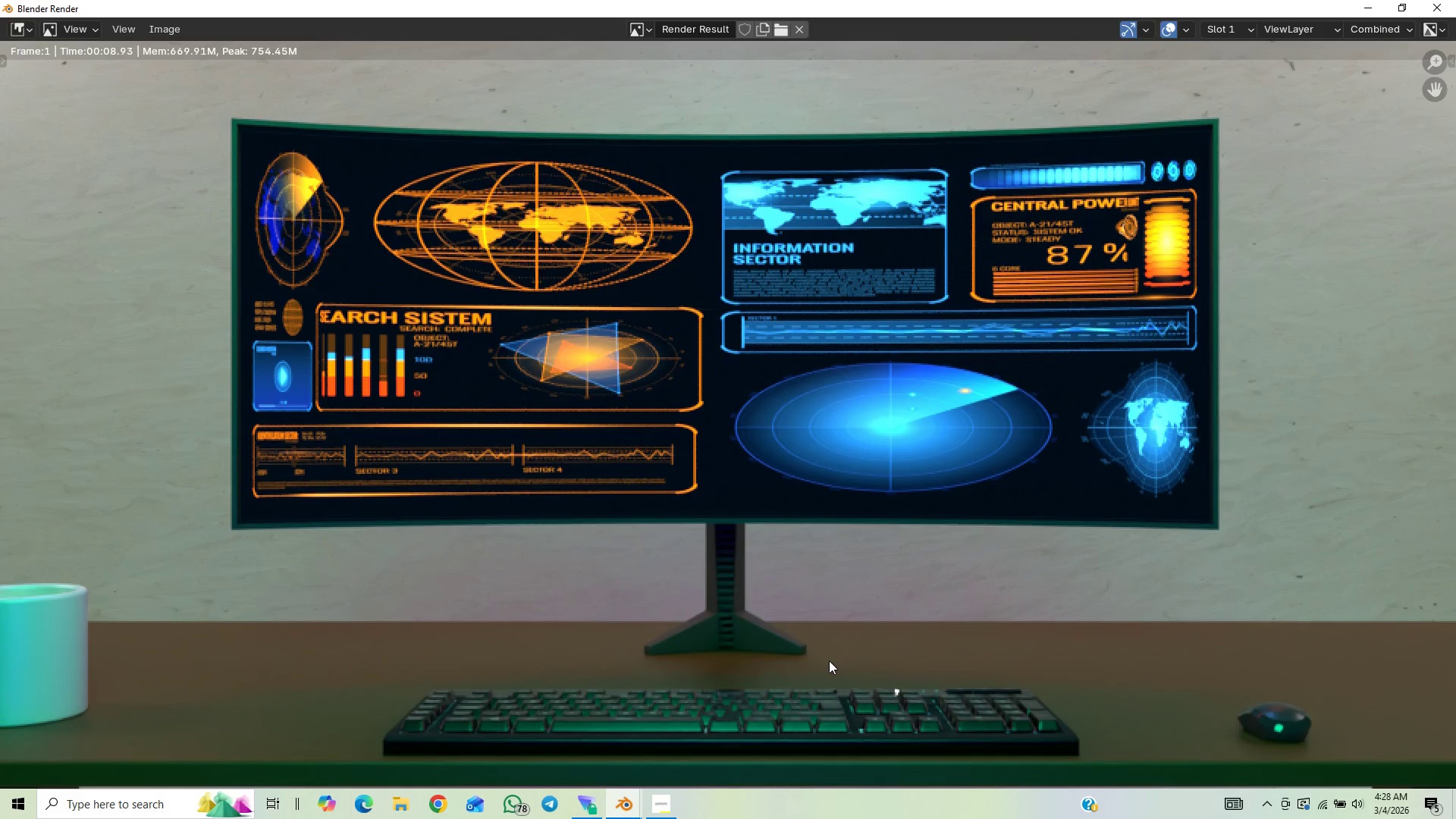 
wait(7.06)
 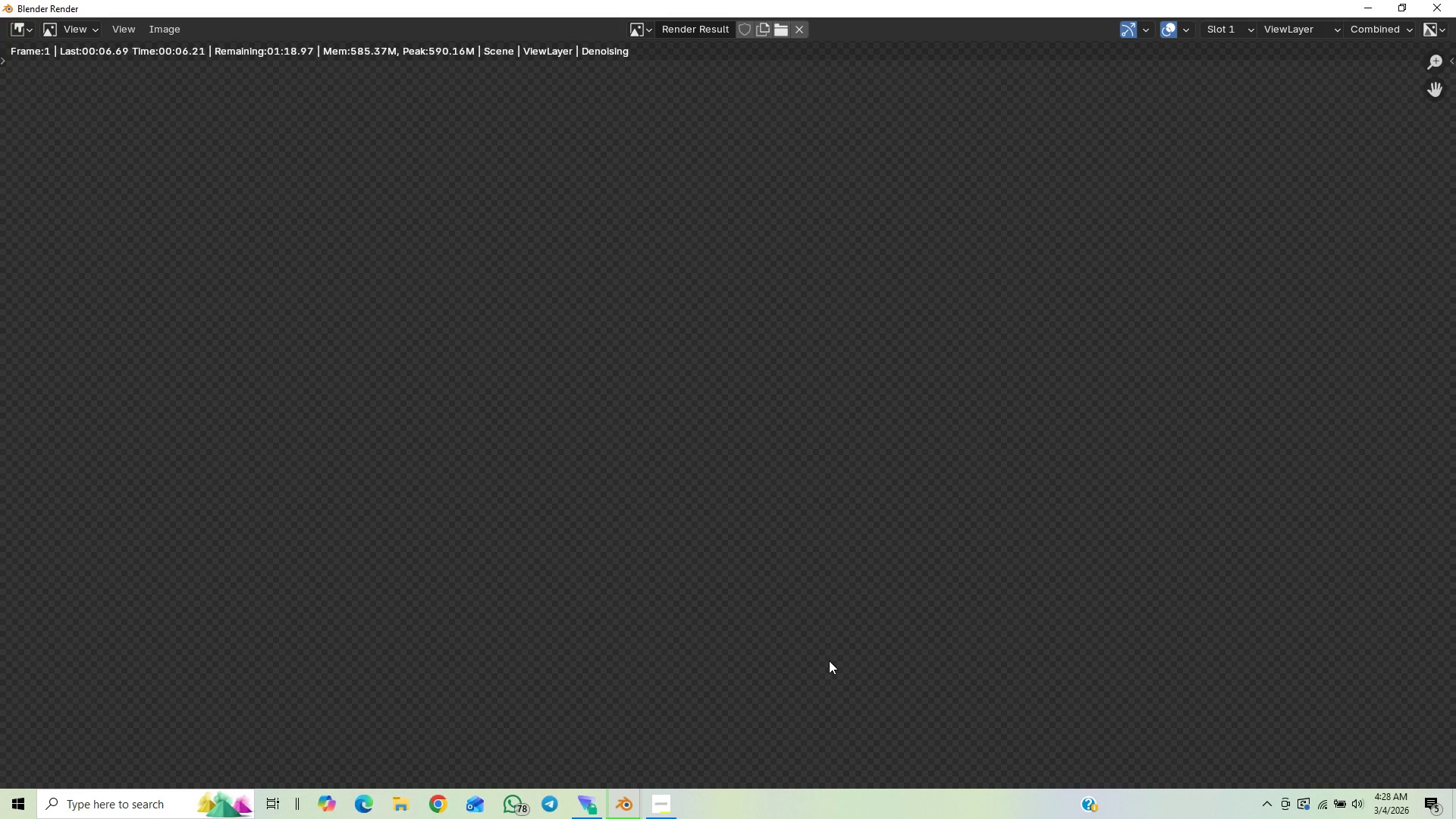 
scroll: coordinate [801, 659], scroll_direction: down, amount: 20.0
 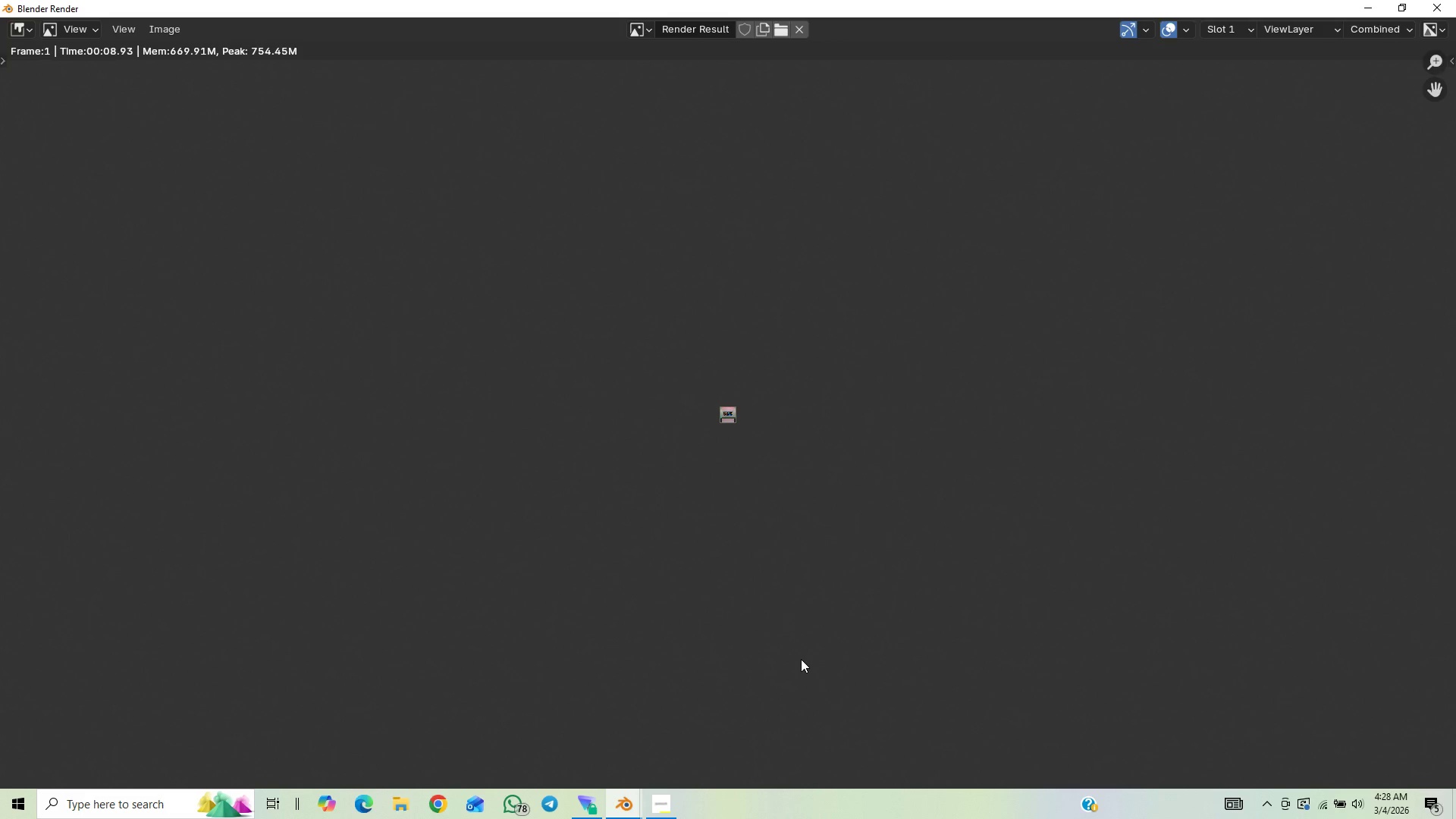 
scroll: coordinate [803, 645], scroll_direction: up, amount: 21.0
 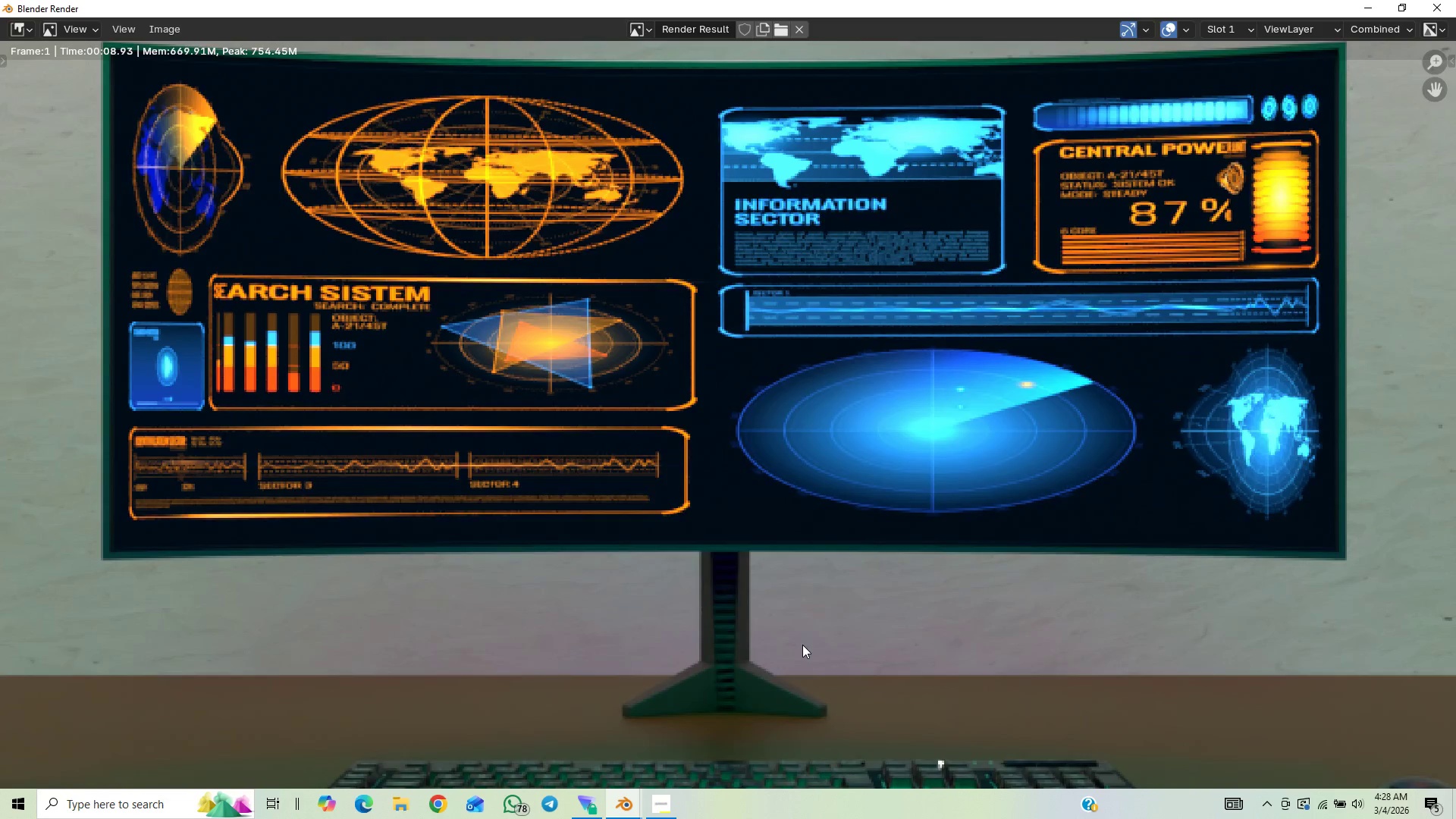 
scroll: coordinate [802, 645], scroll_direction: down, amount: 1.0
 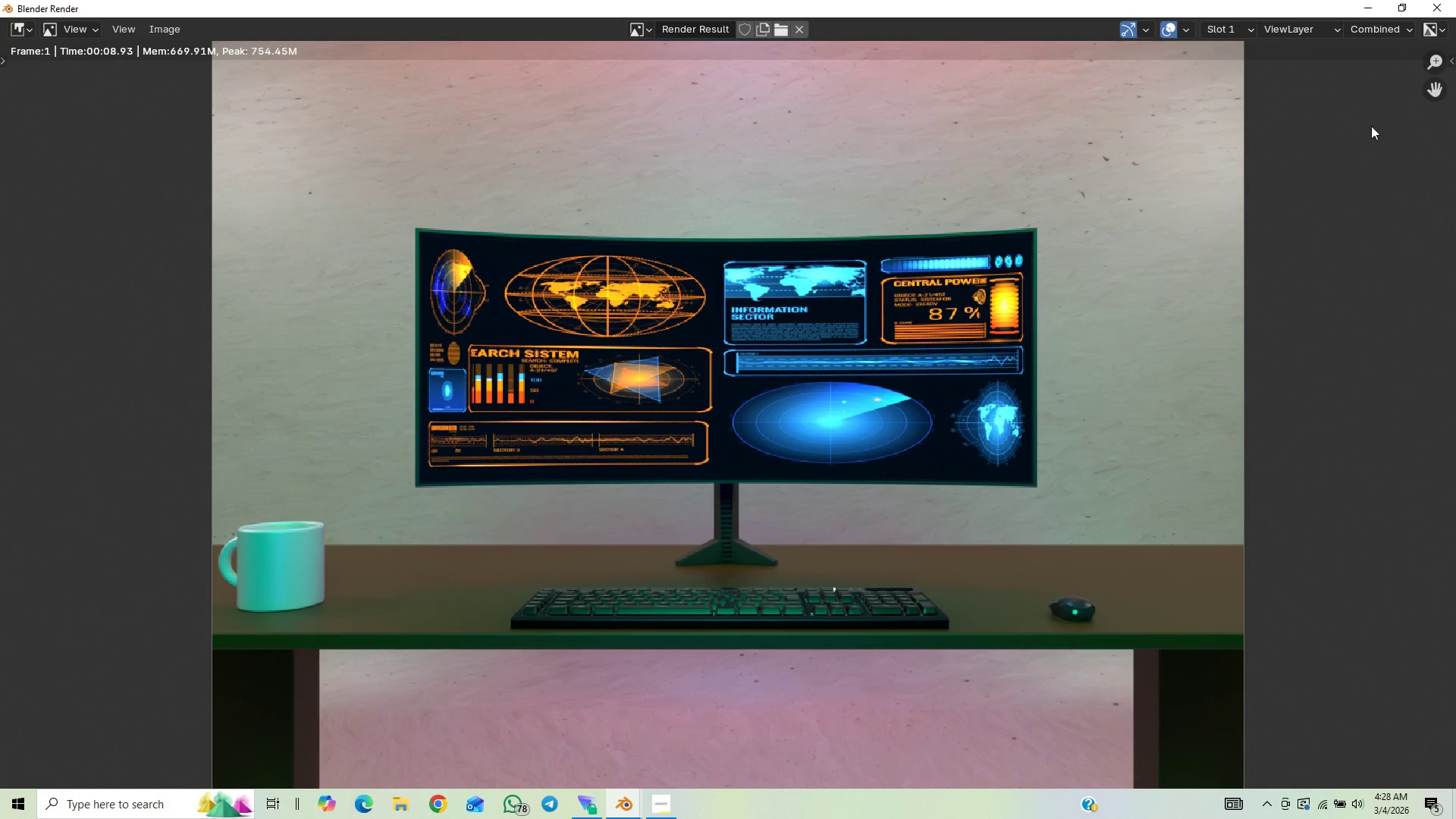 
left_click([1436, 15])
 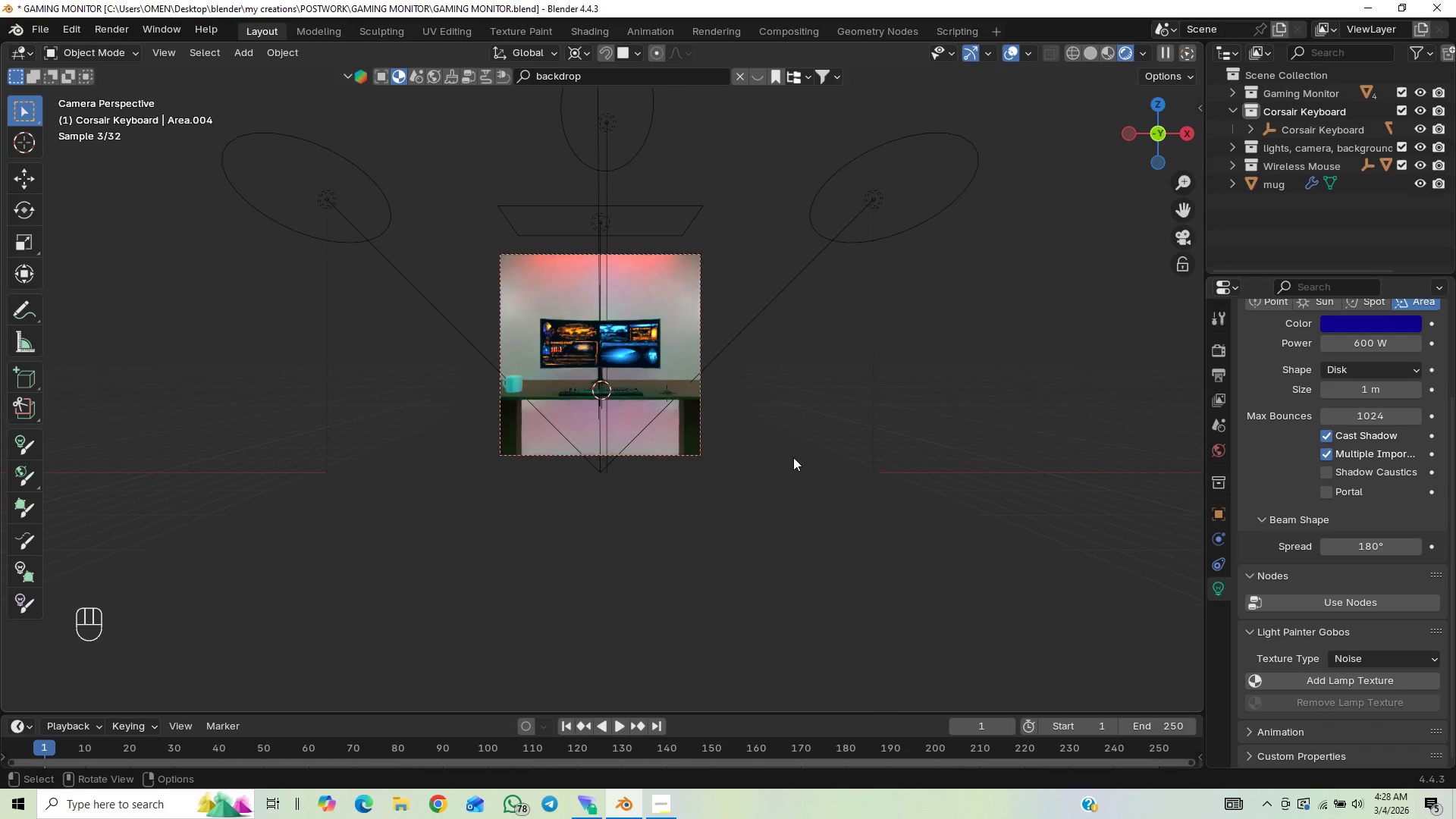 
scroll: coordinate [793, 457], scroll_direction: up, amount: 2.0
 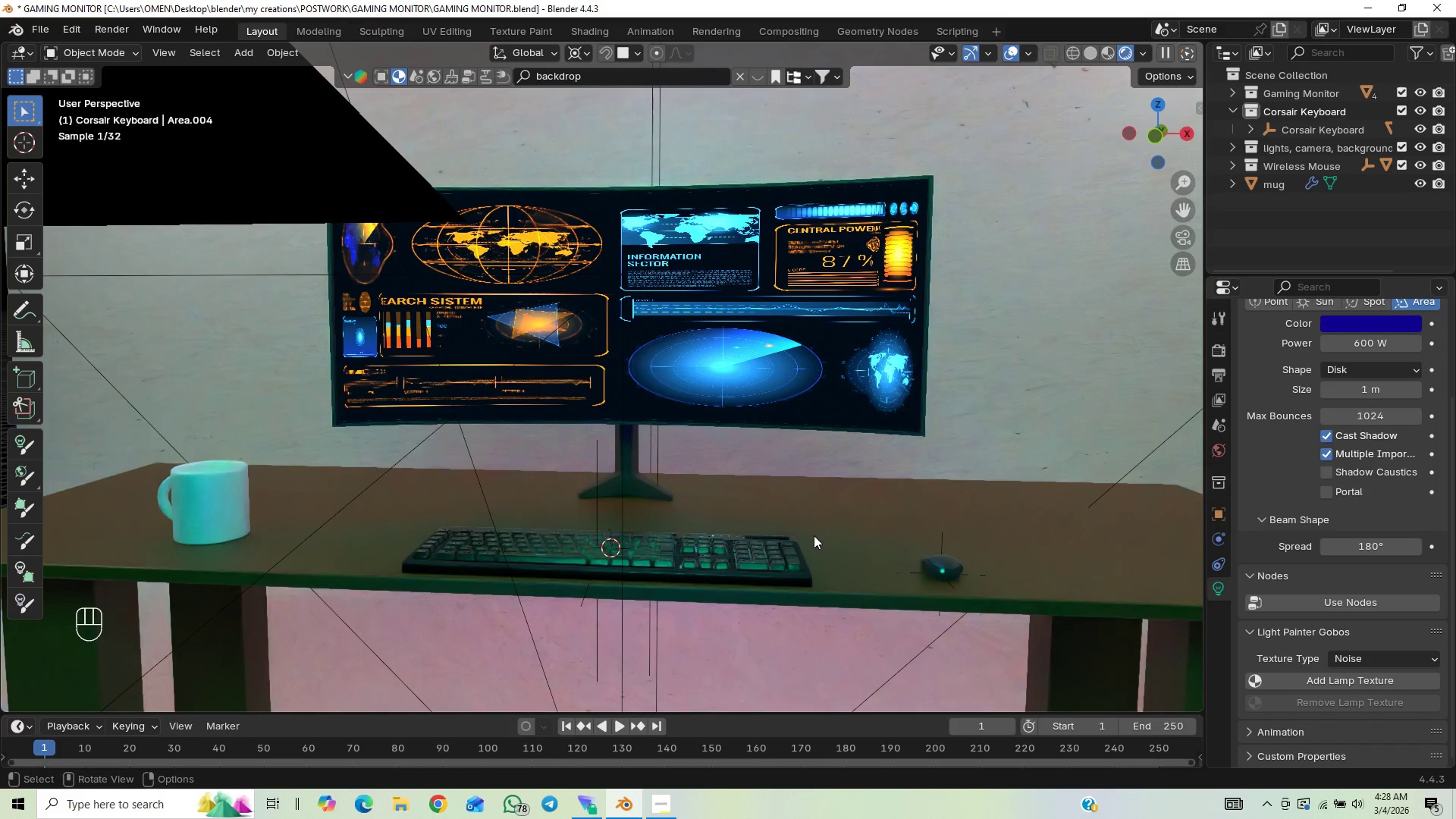 
hold_key(key=ShiftLeft, duration=0.66)
 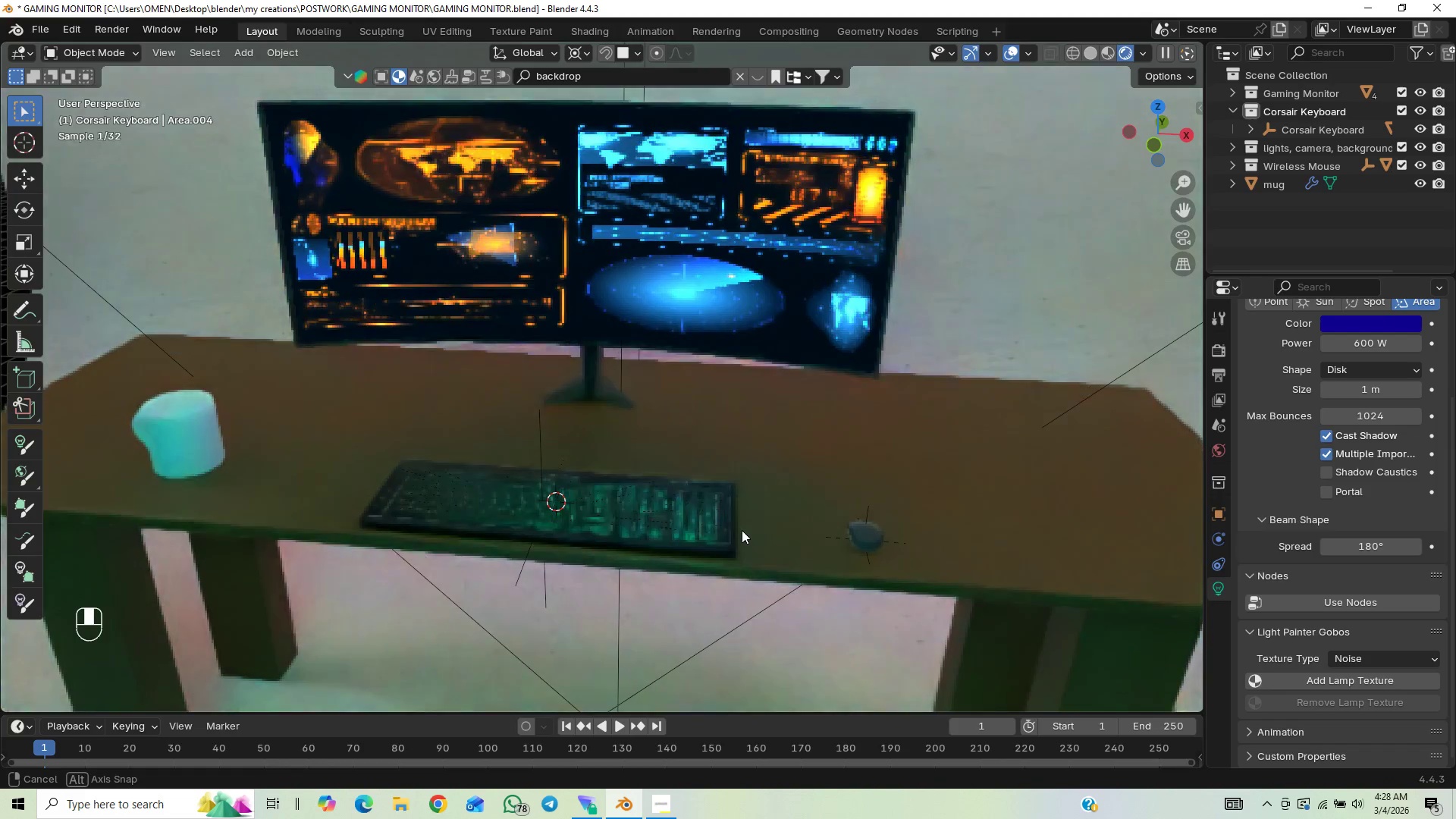 
hold_key(key=ShiftLeft, duration=0.59)
 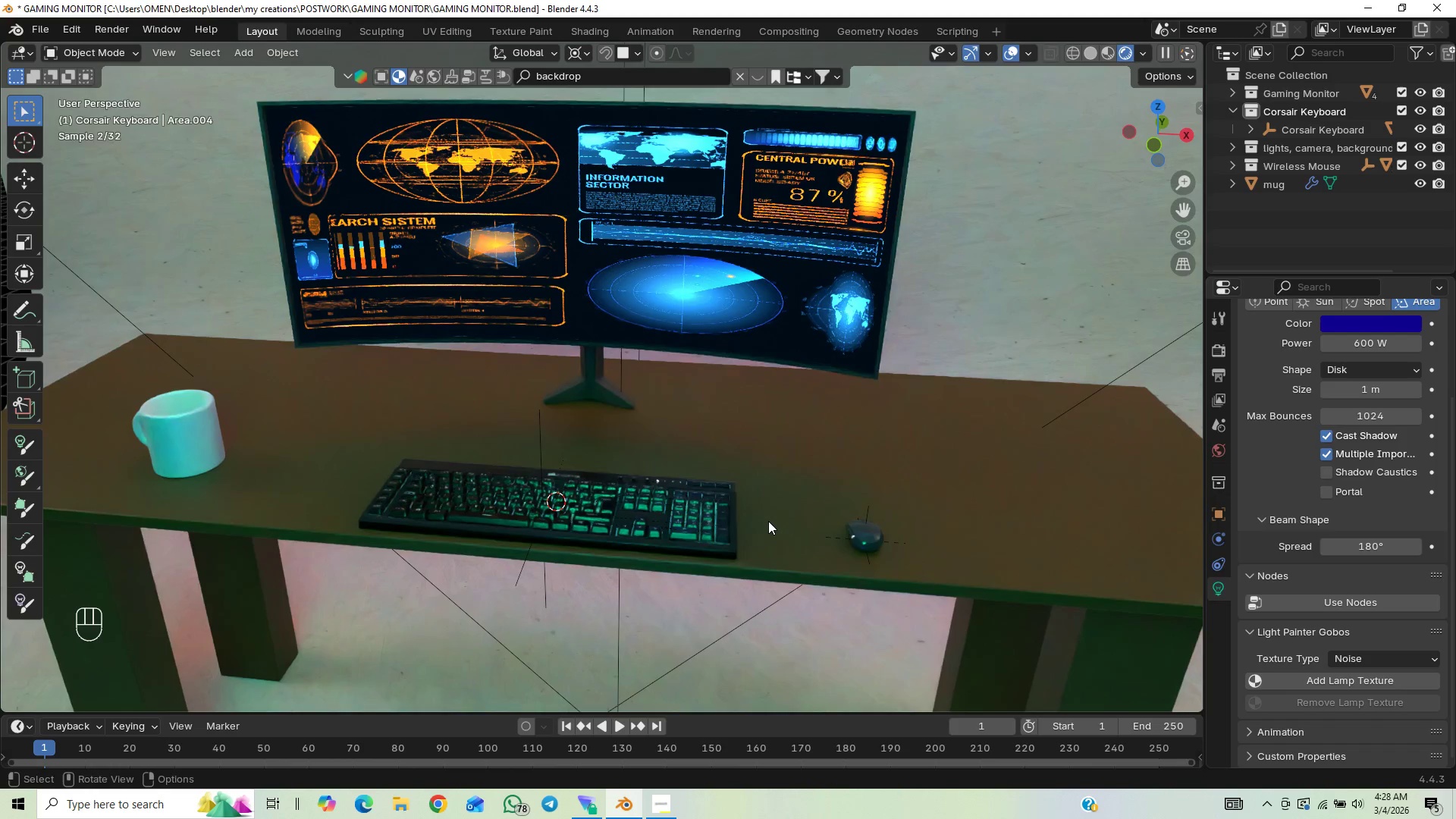 
scroll: coordinate [768, 521], scroll_direction: down, amount: 1.0
 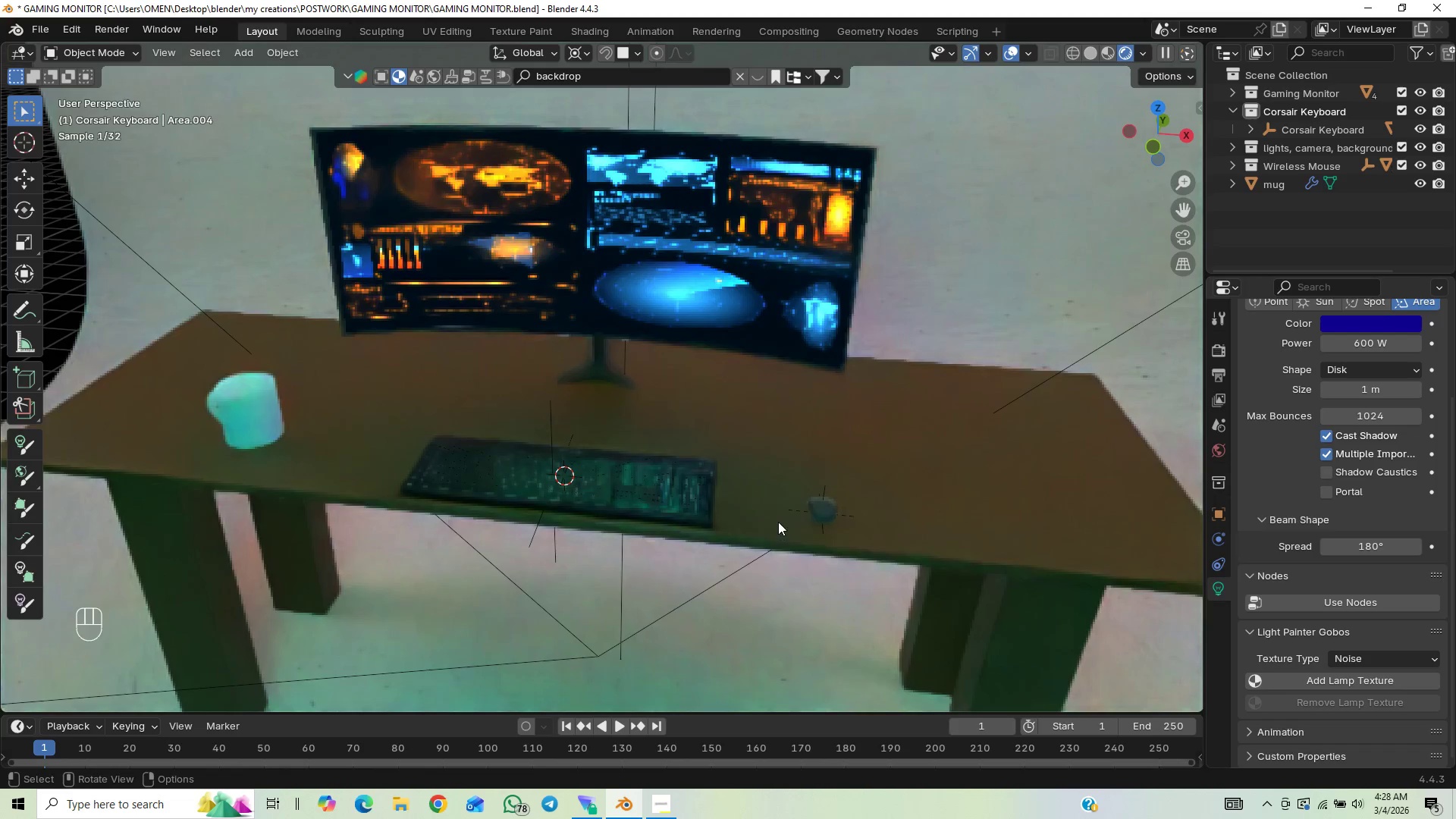 
hold_key(key=ShiftLeft, duration=0.92)
 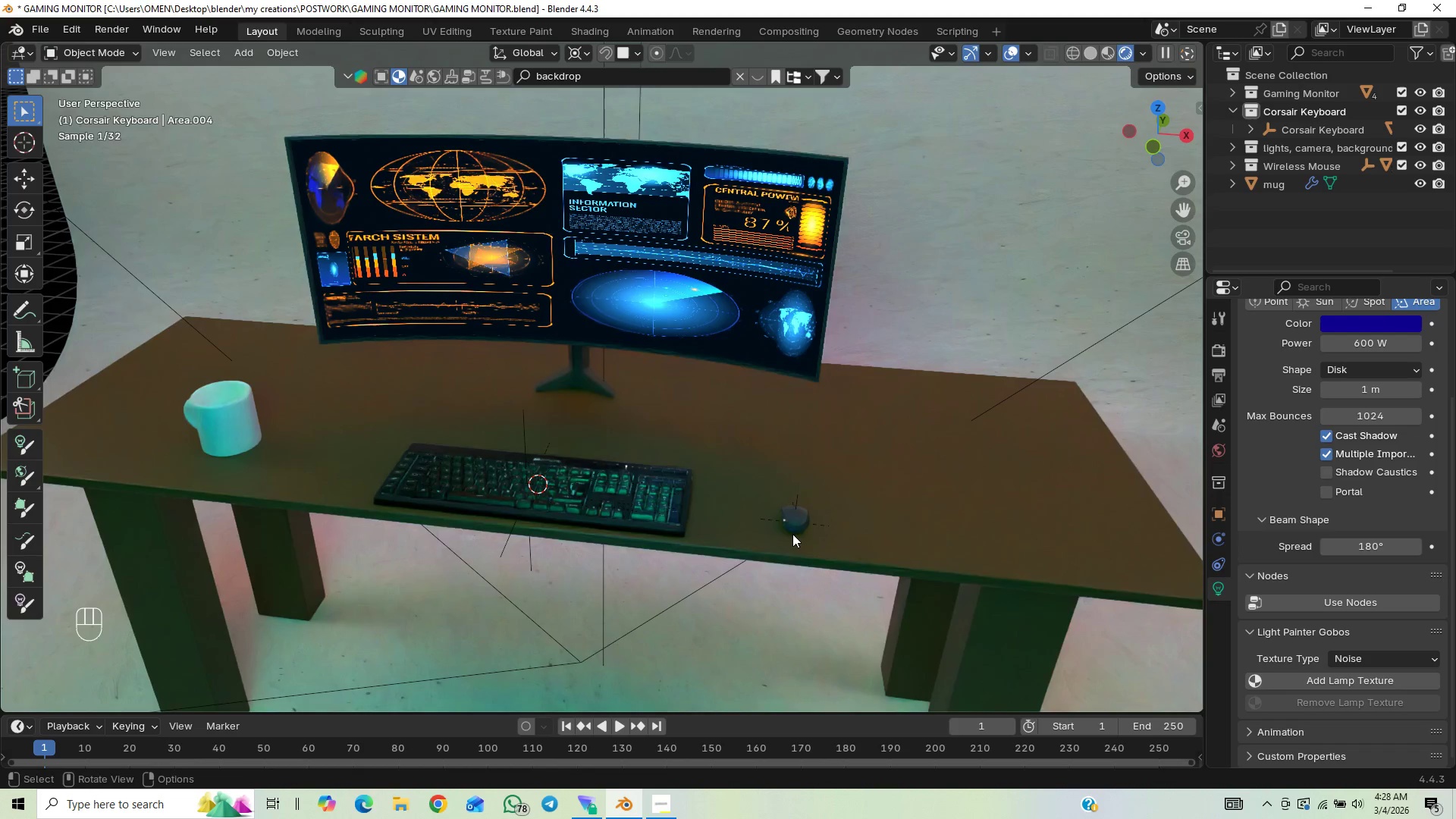 
hold_key(key=ShiftLeft, duration=1.5)
 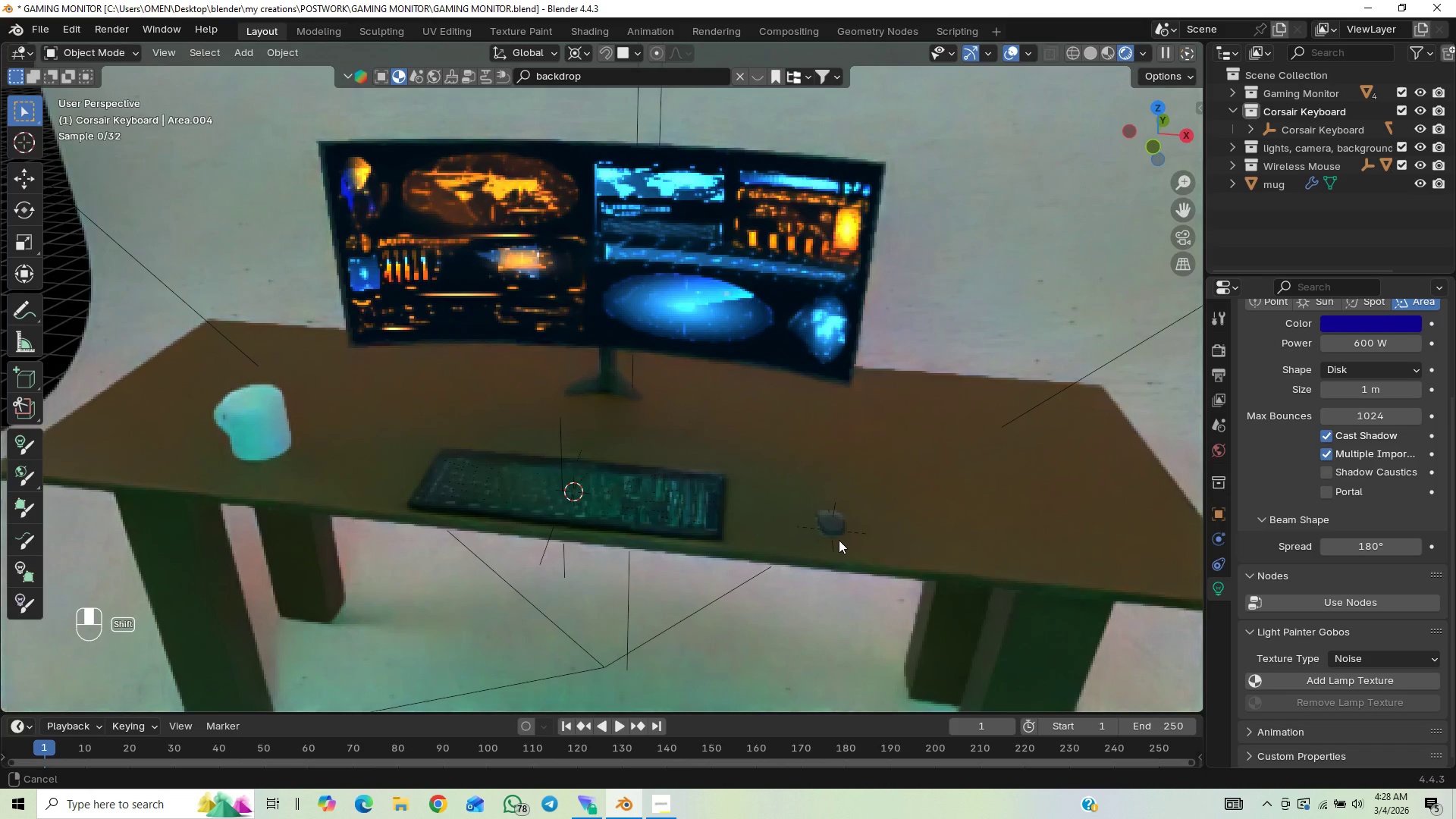 
hold_key(key=ShiftLeft, duration=0.98)
 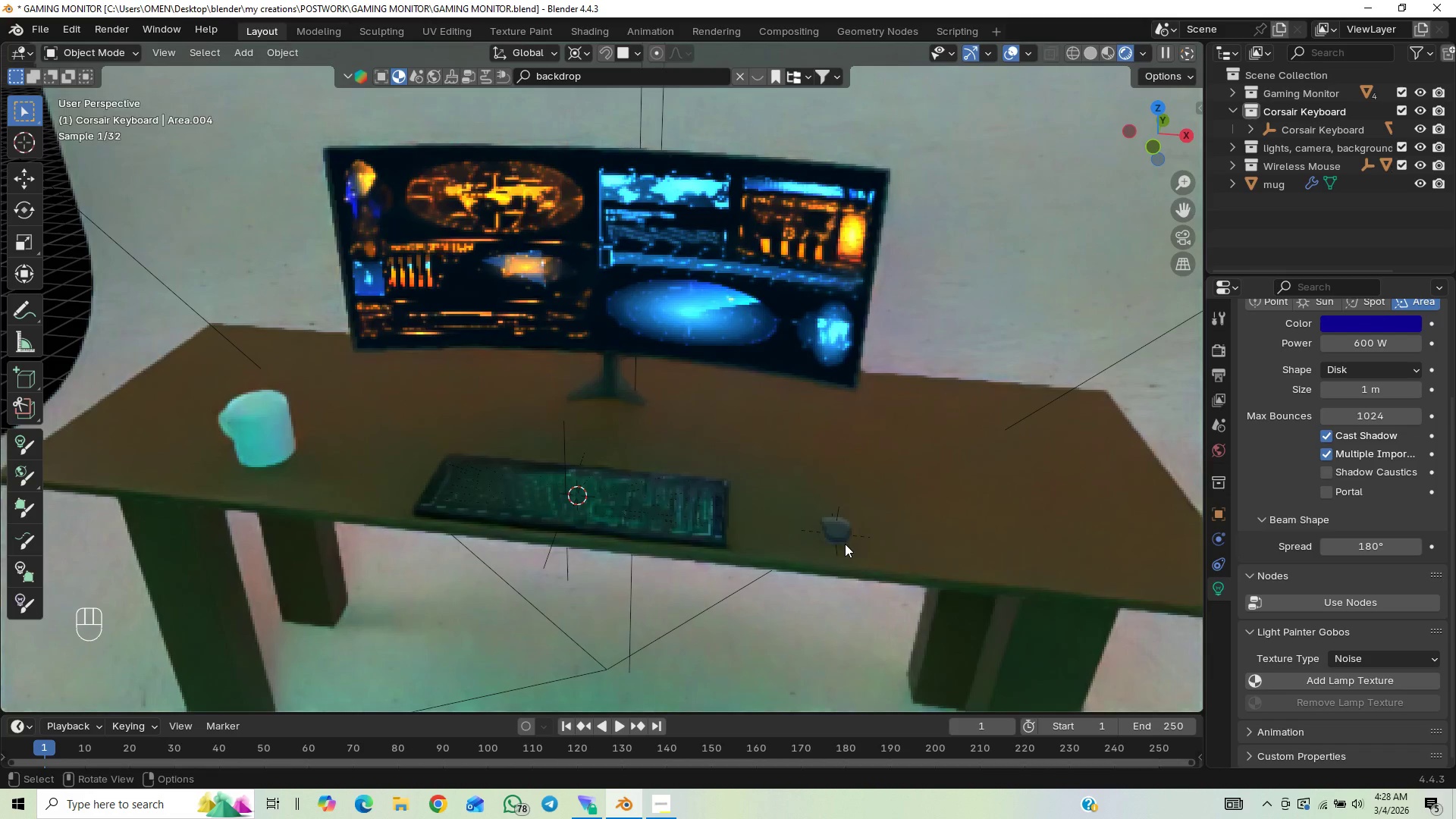 
key(Alt+Control+Insert)
 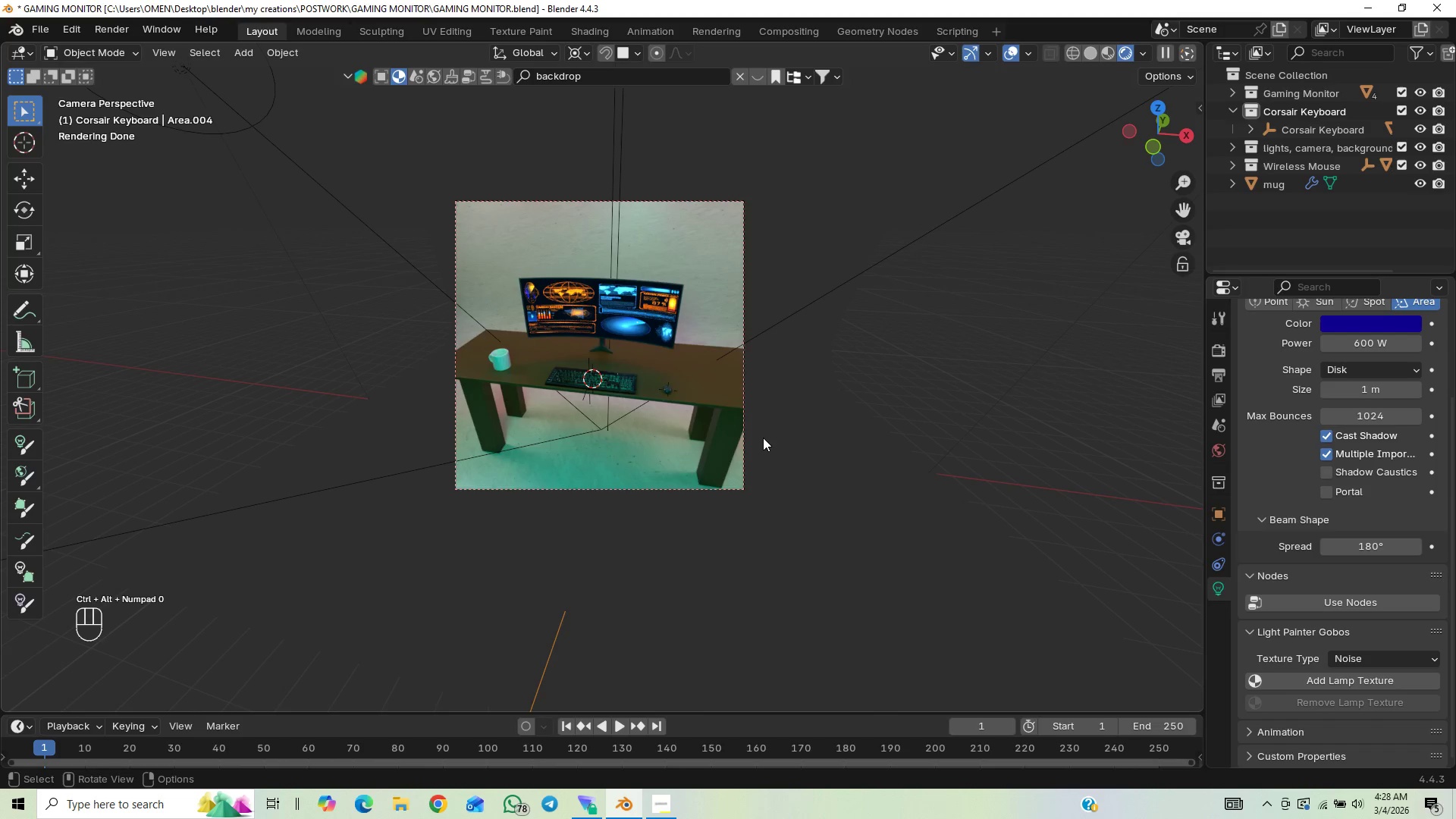 
left_click([746, 442])
 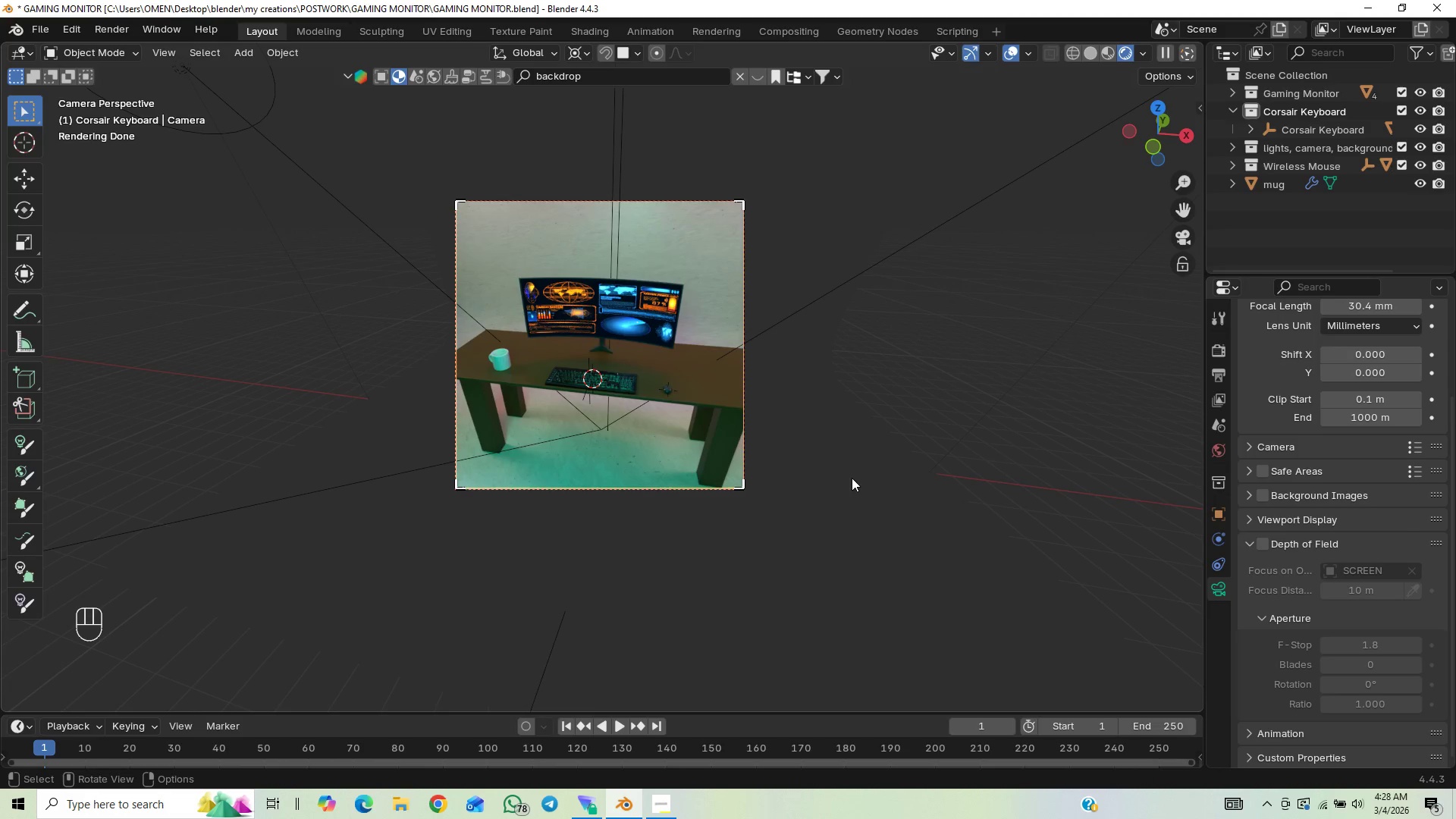 
key(G)
 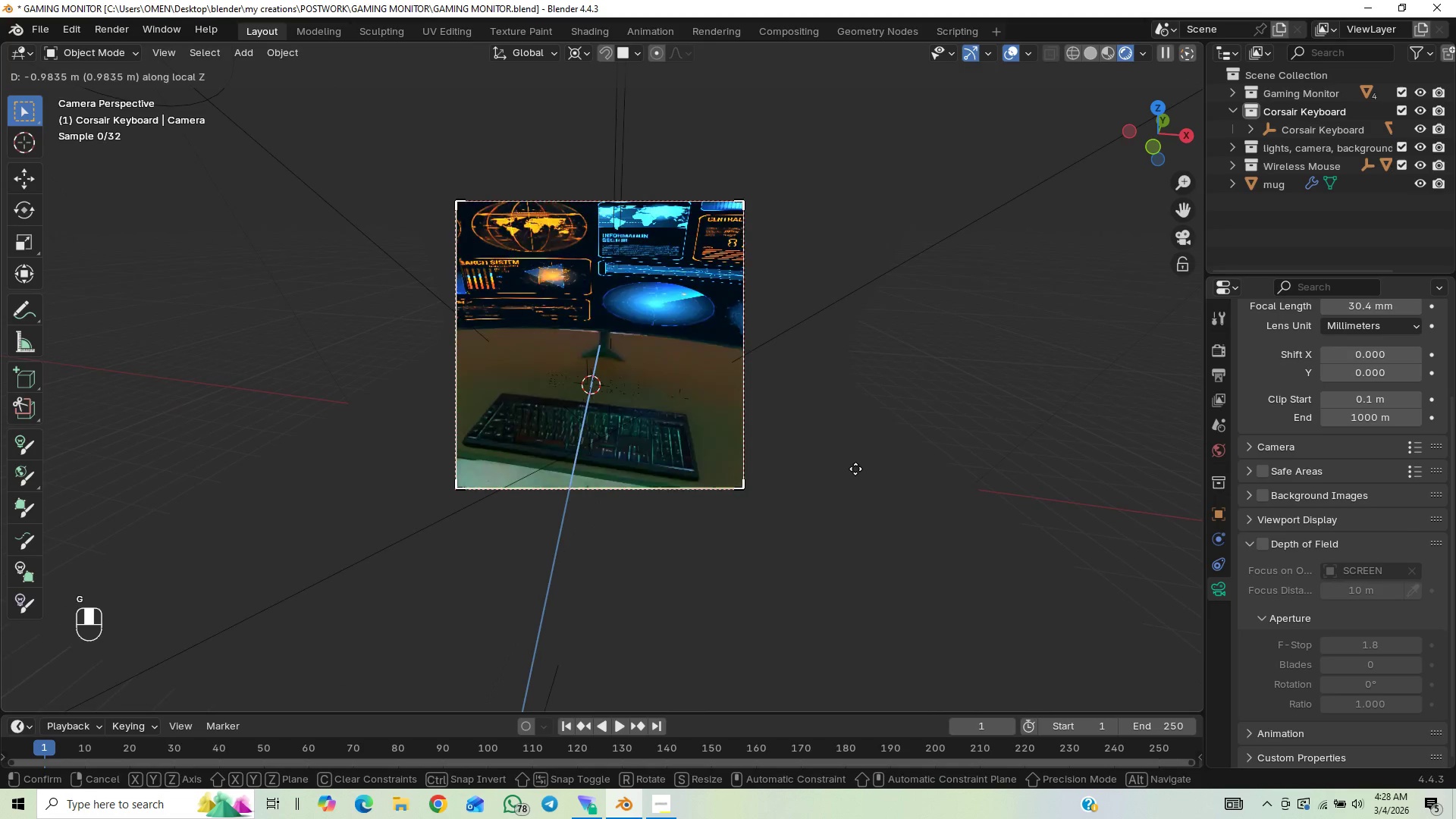 
hold_key(key=ShiftLeft, duration=1.5)
 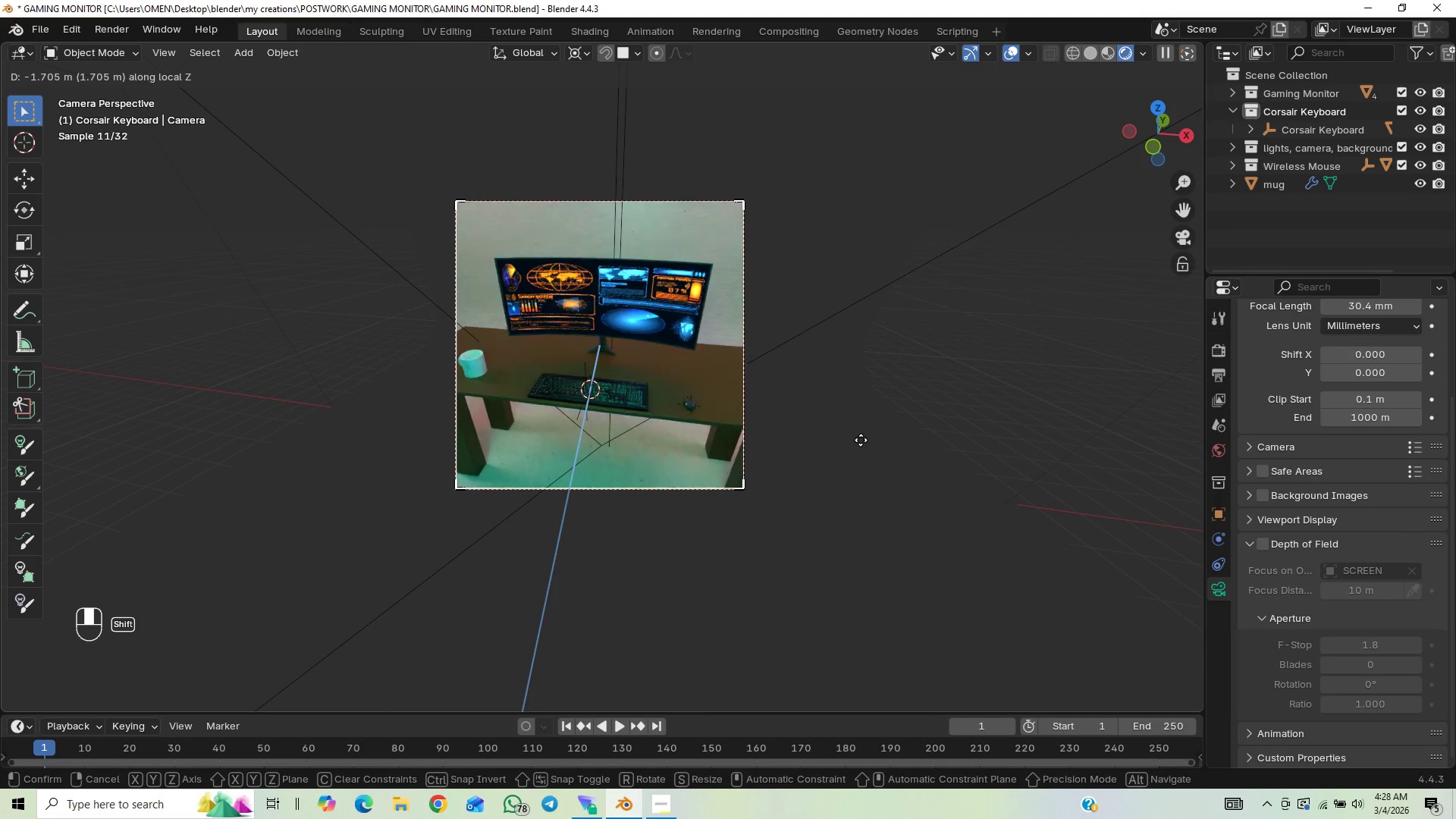 
hold_key(key=ShiftLeft, duration=1.51)
 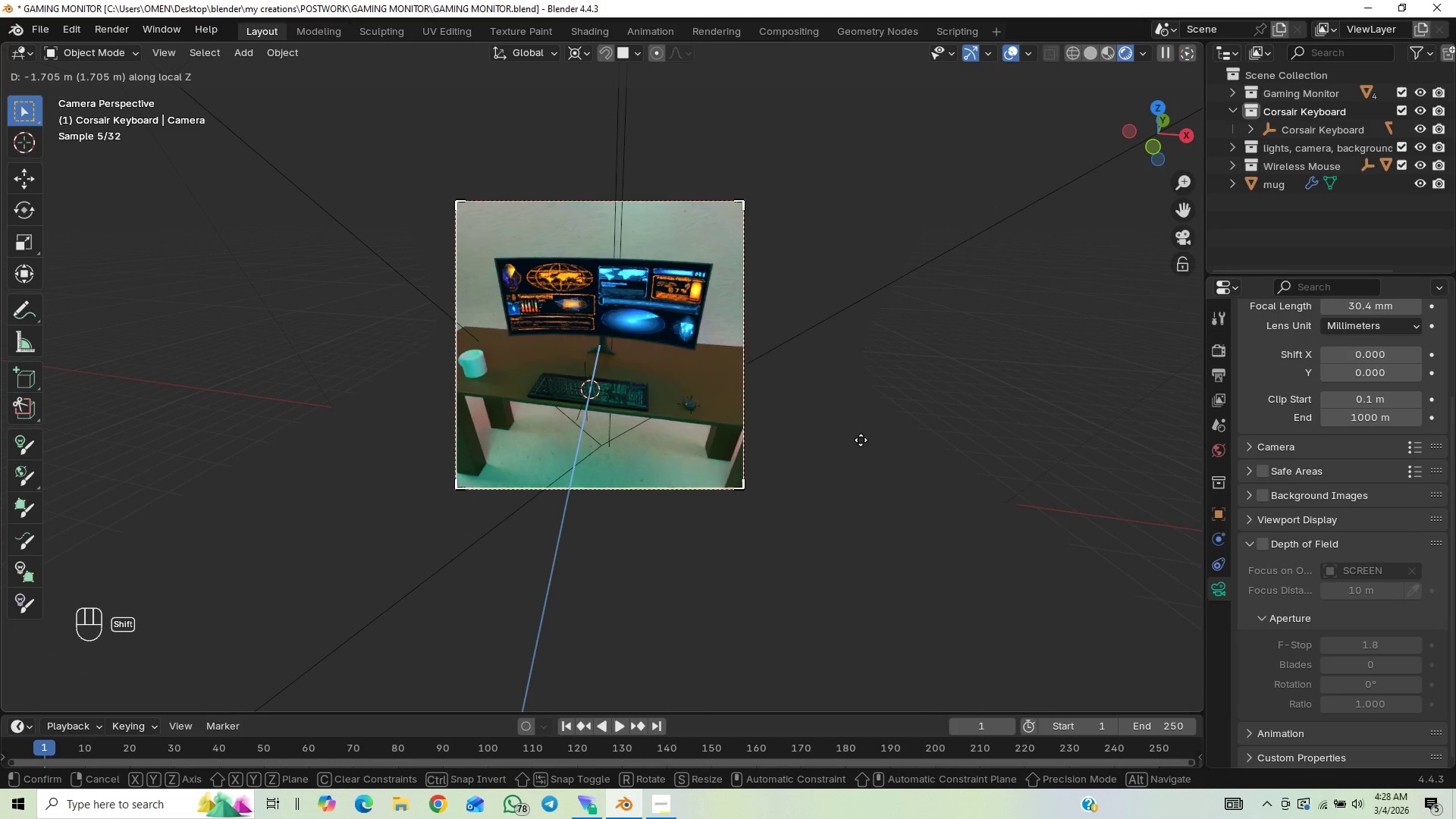 
key(Shift+ShiftLeft)
 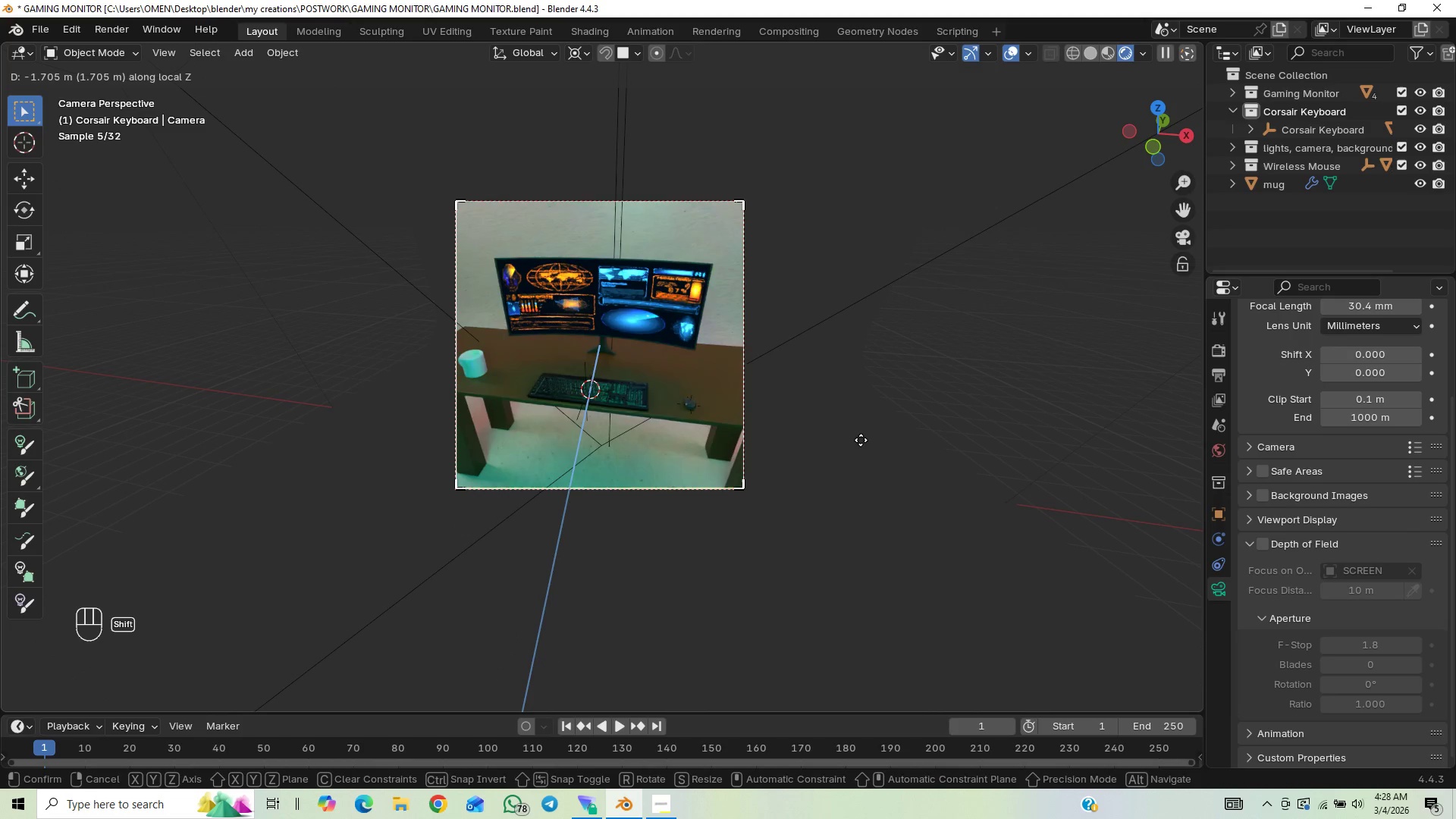 
key(Shift+ShiftLeft)
 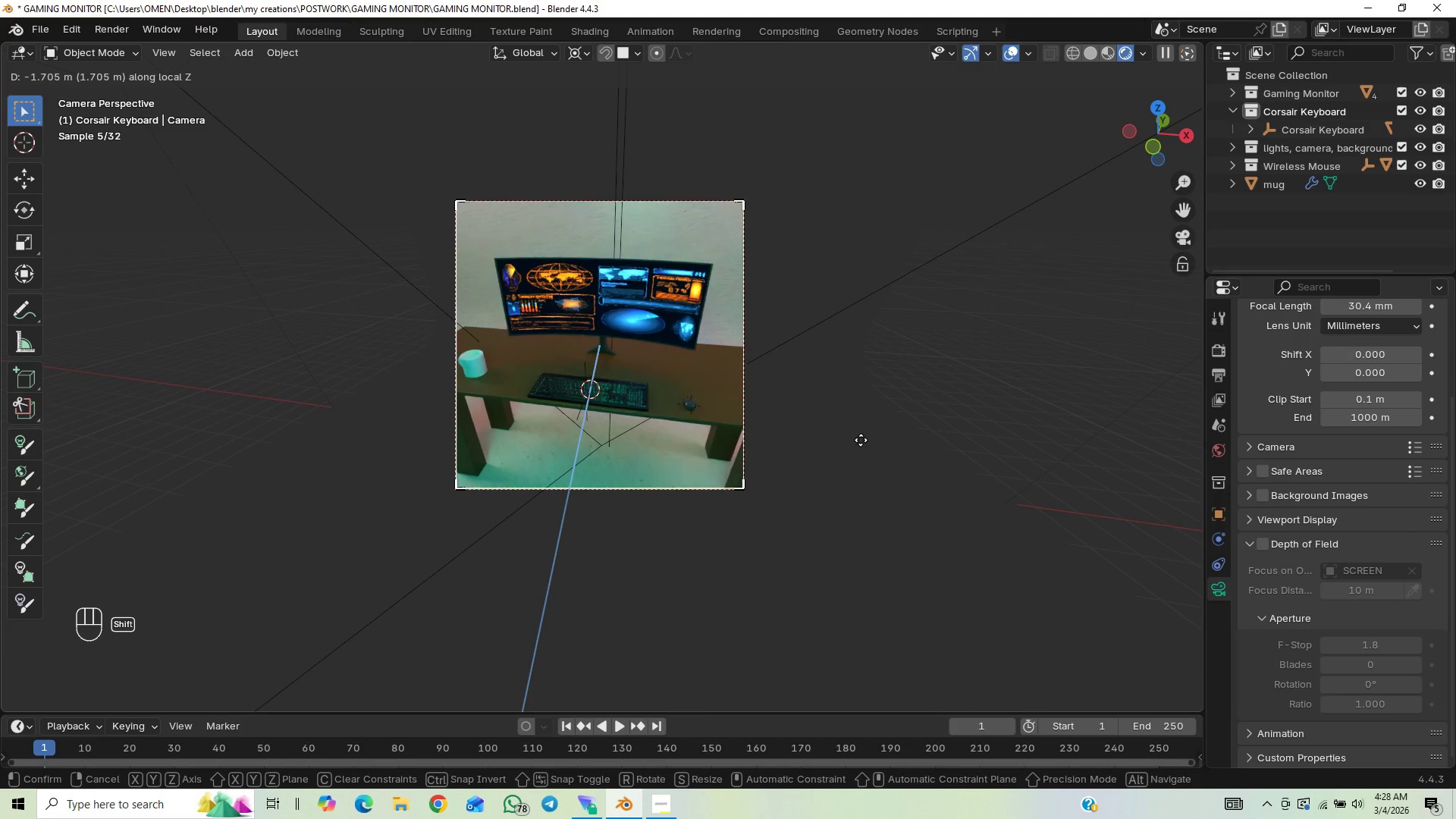 
key(Shift+ShiftLeft)
 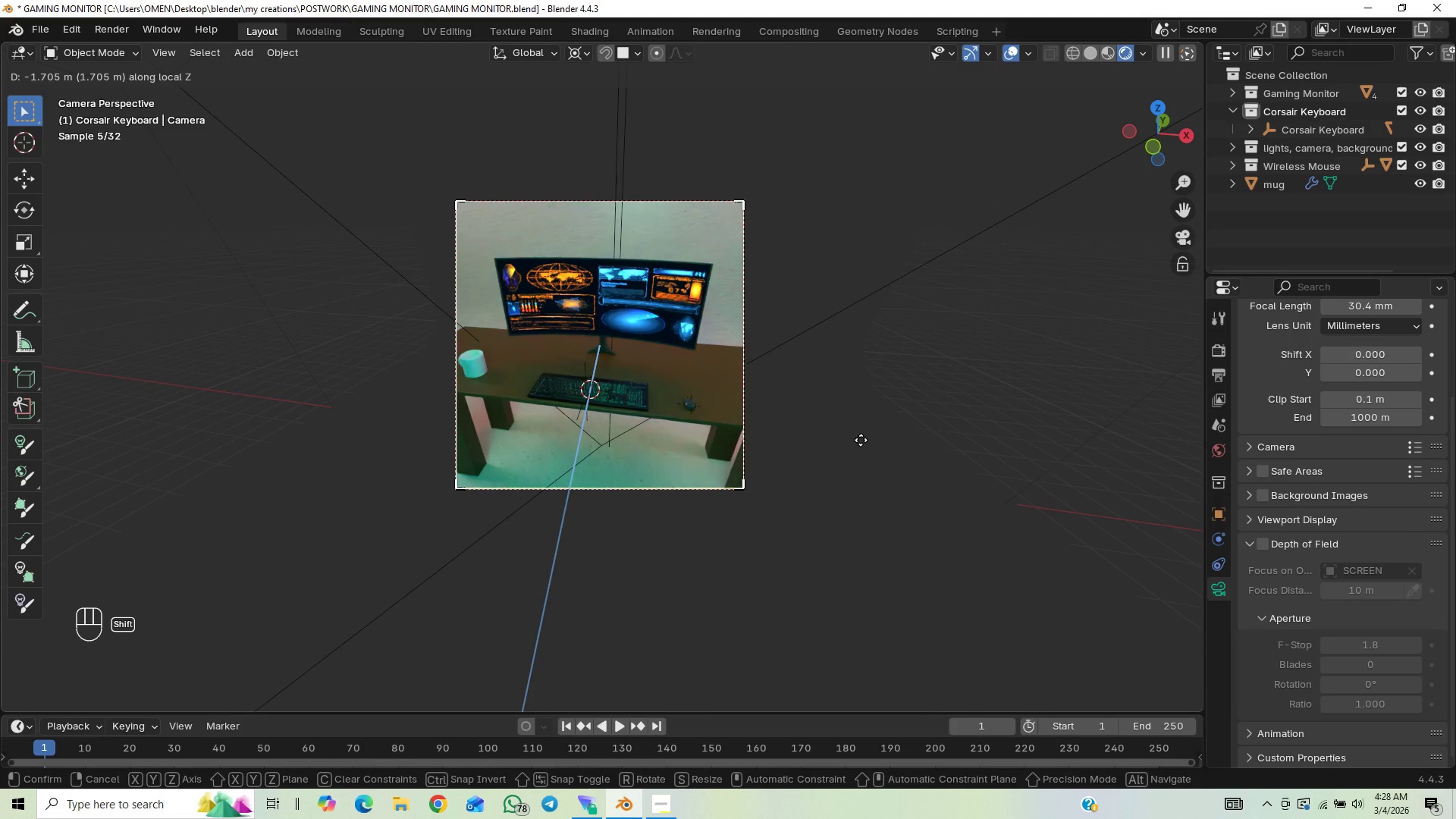 
key(Shift+ShiftLeft)
 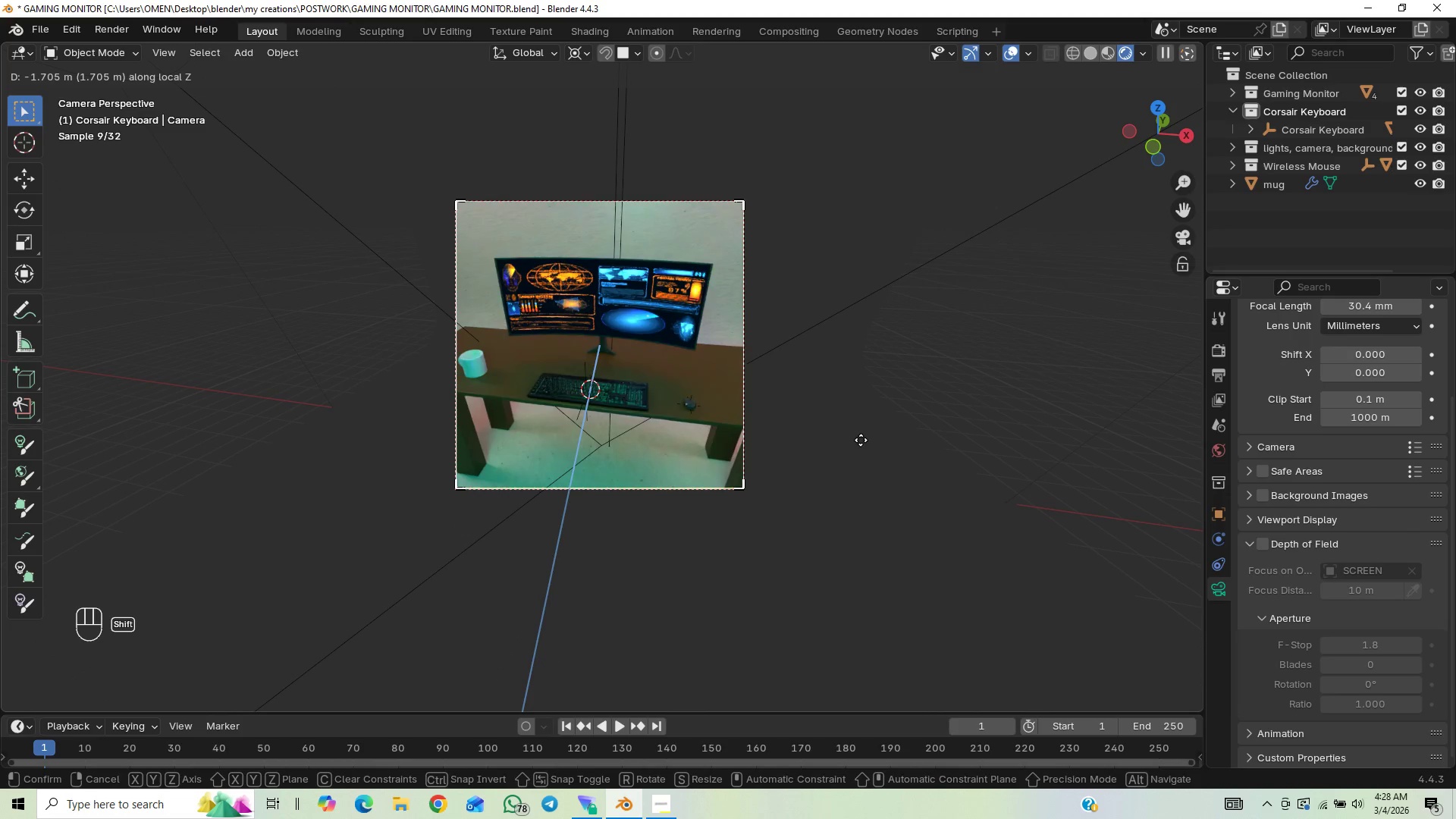 
key(Shift+ShiftLeft)
 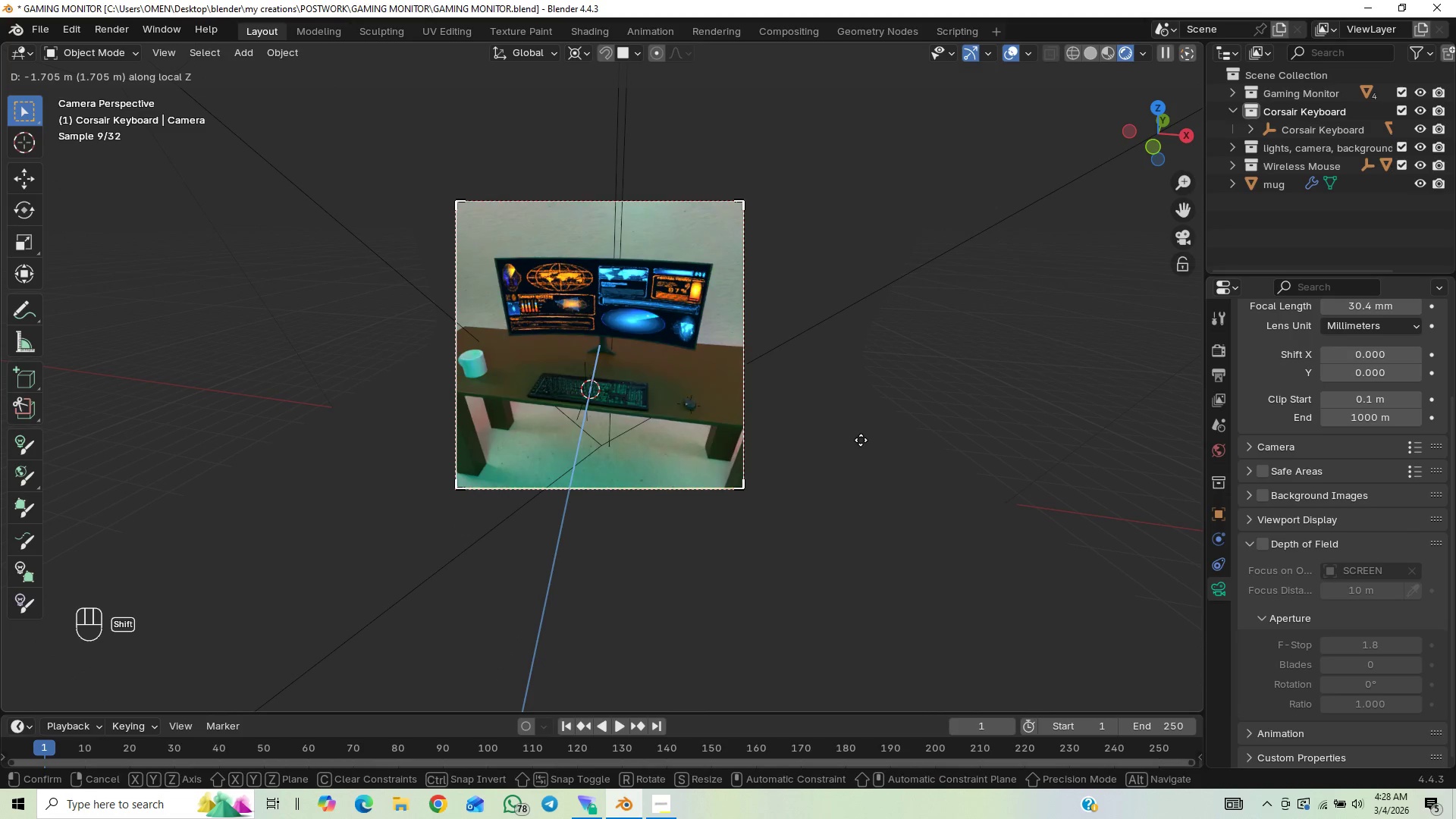 
key(Shift+ShiftLeft)
 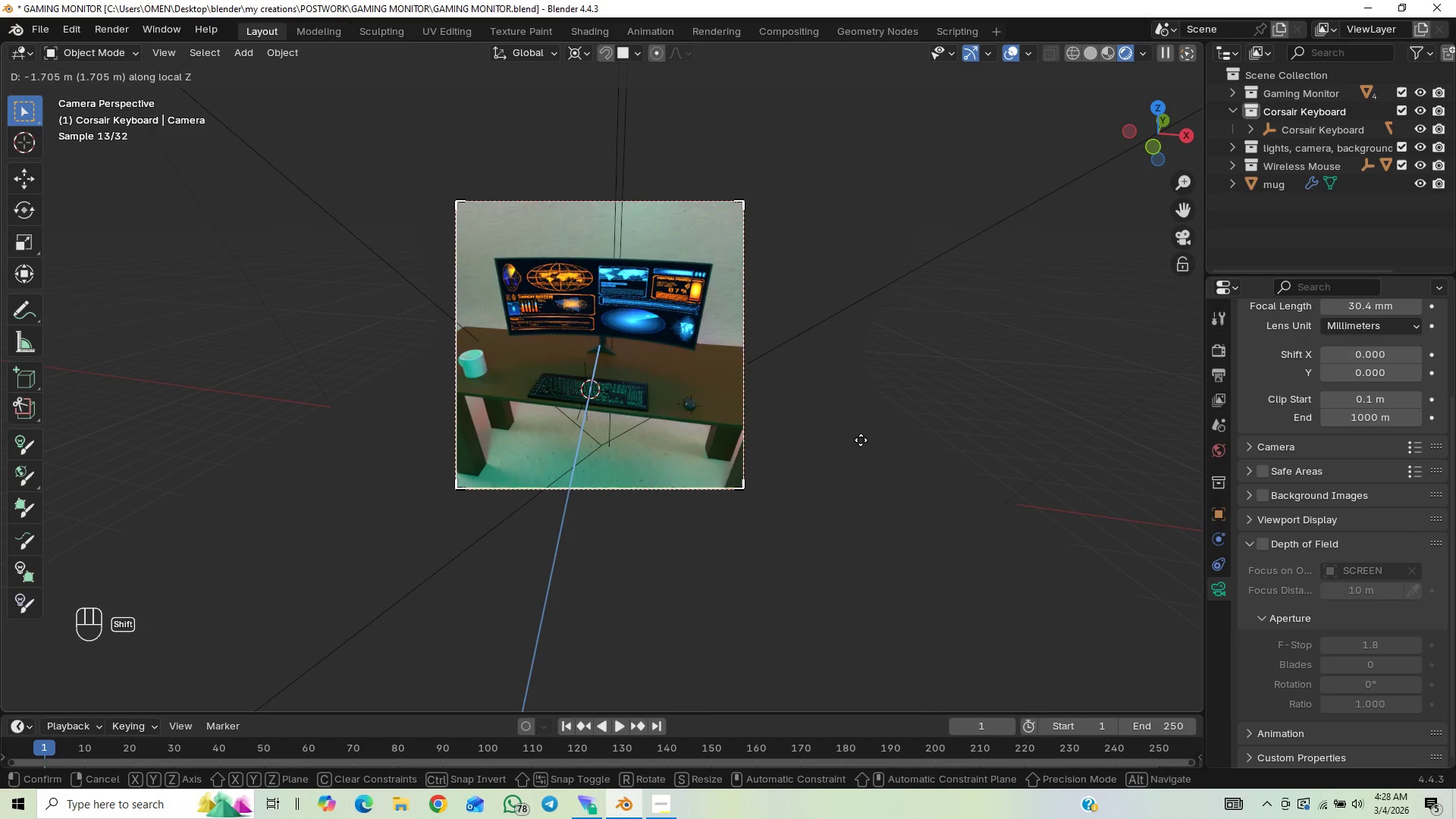 
key(Shift+ShiftLeft)
 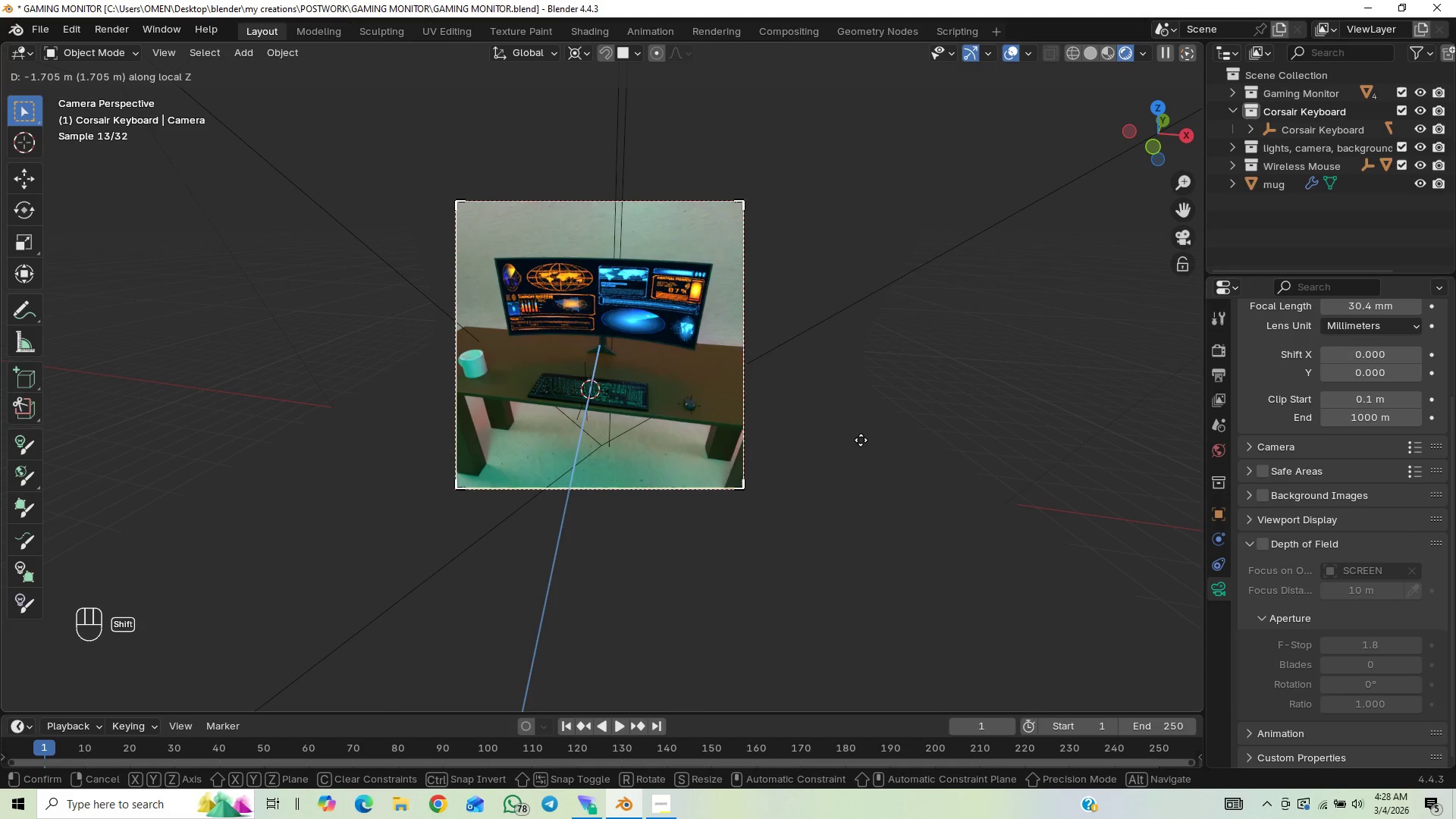 
key(Shift+ShiftLeft)
 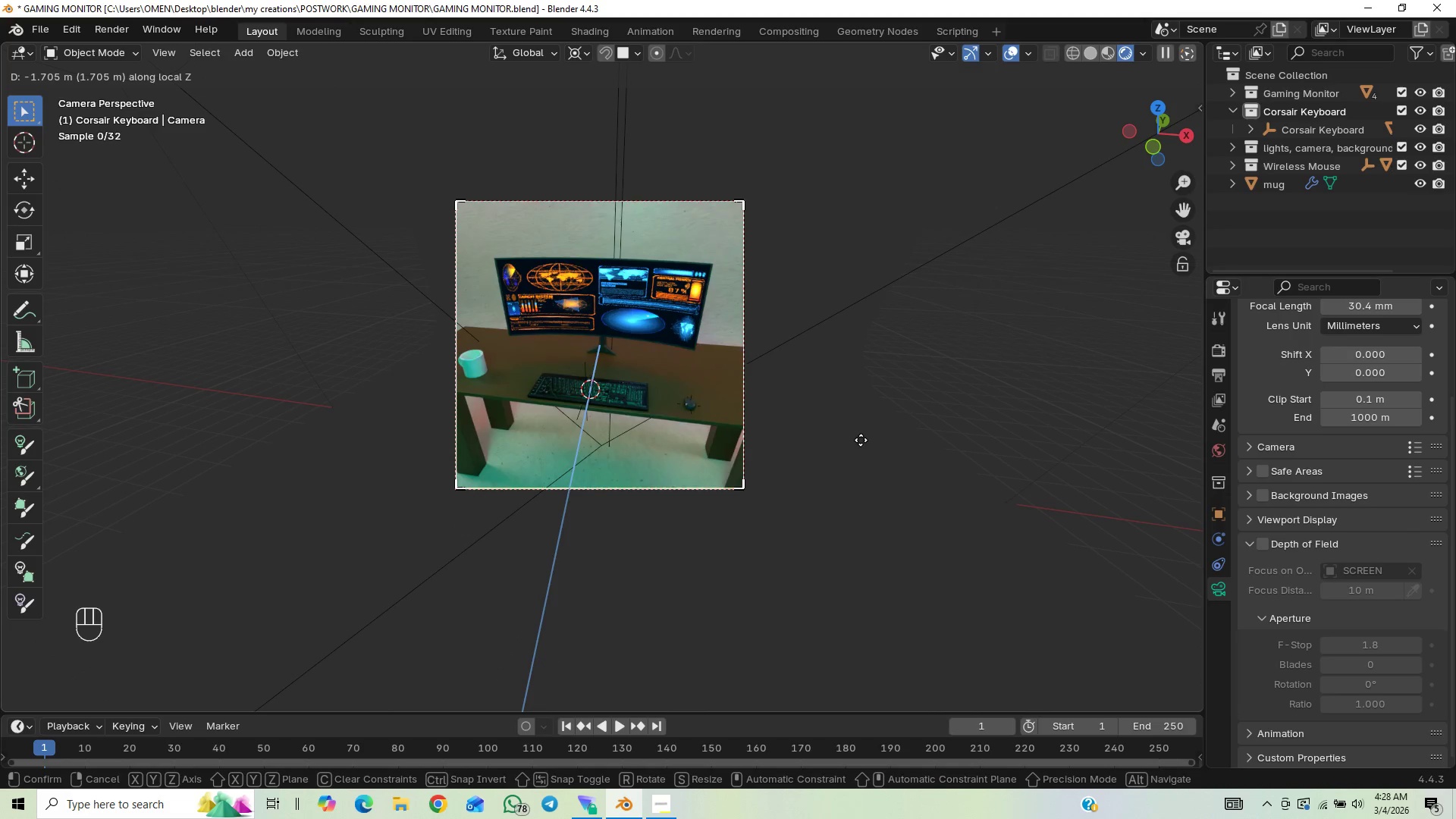 
left_click([861, 440])
 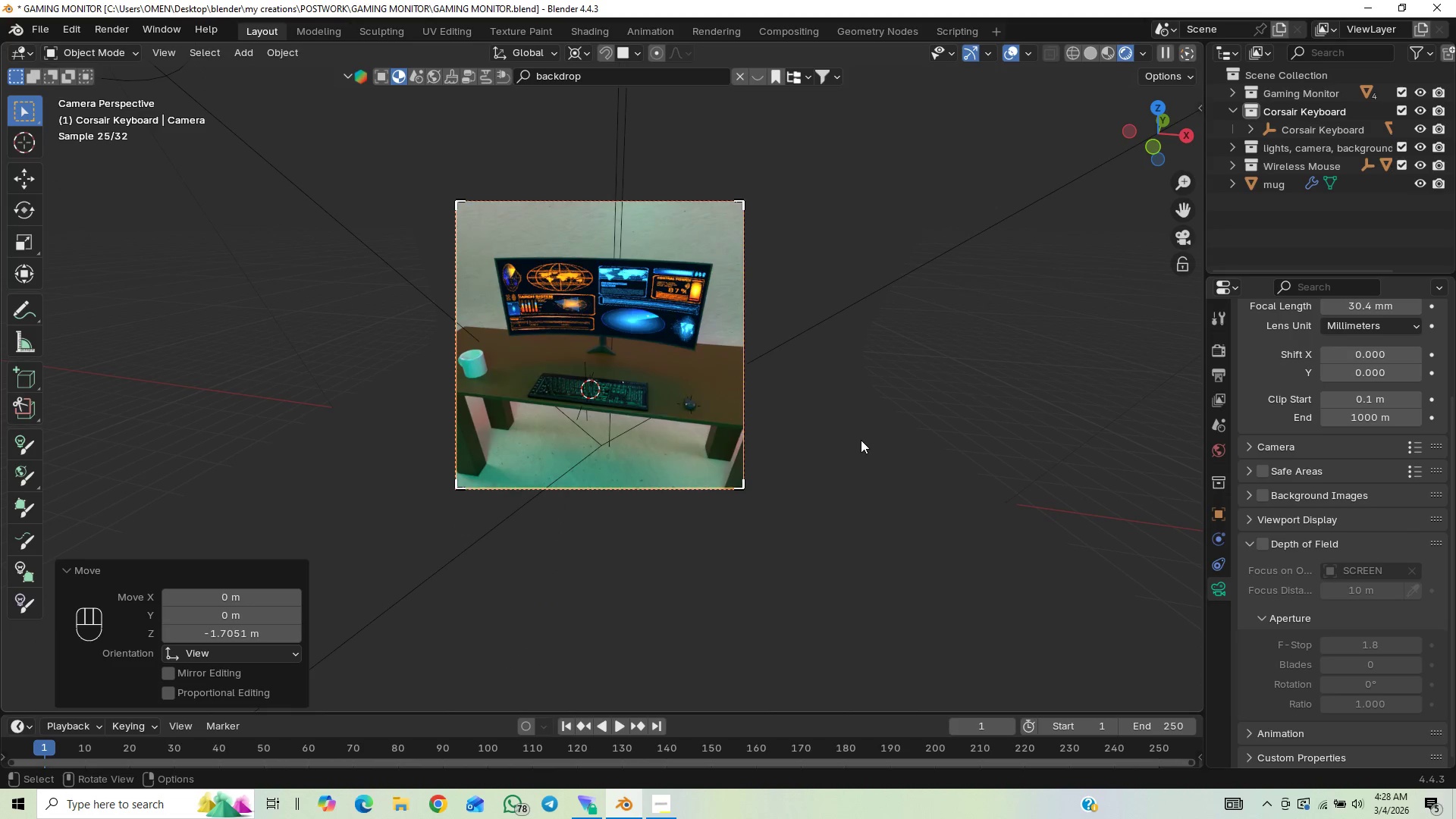 
key(F12)
 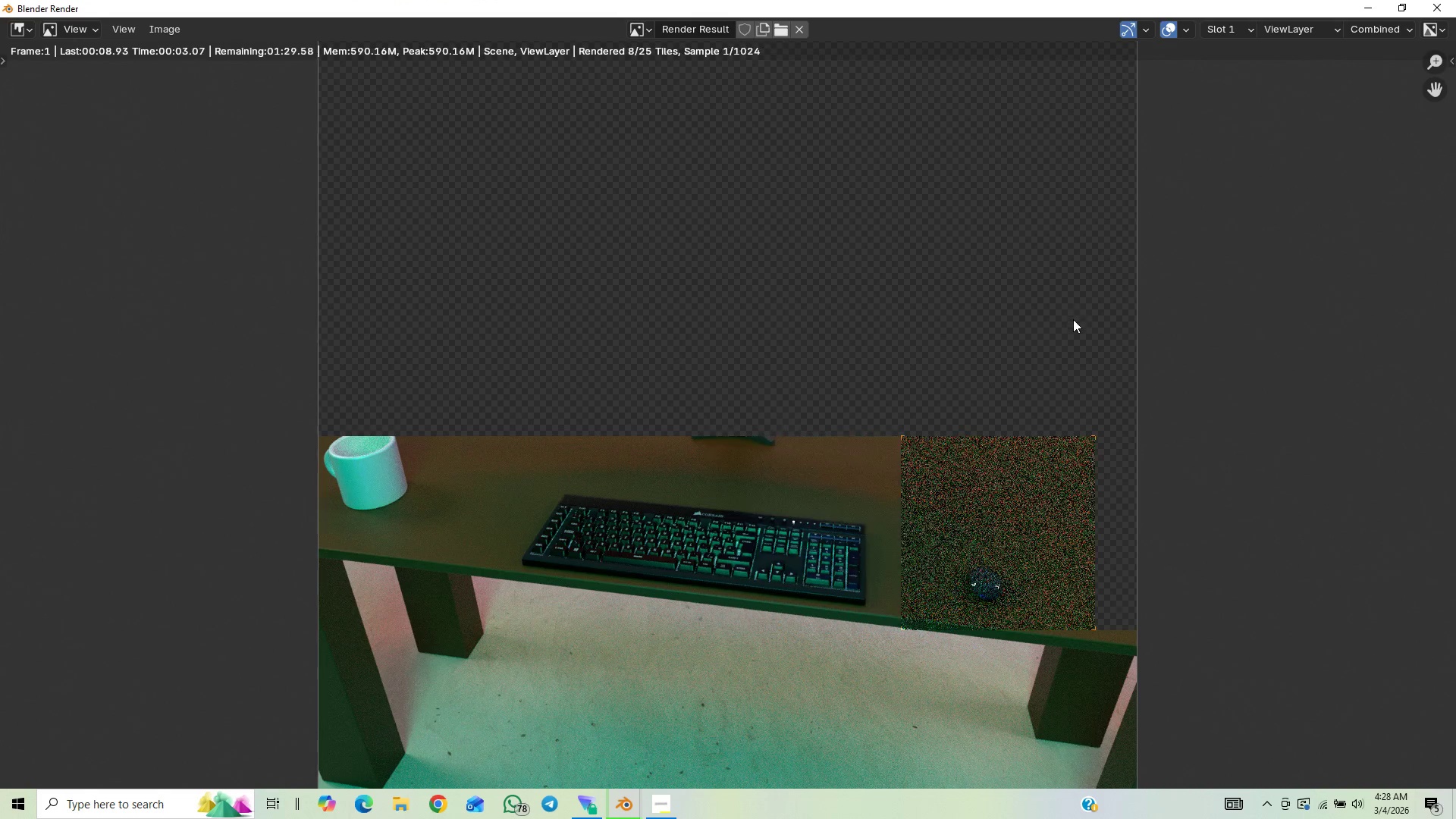 
scroll: coordinate [789, 572], scroll_direction: up, amount: 7.0
 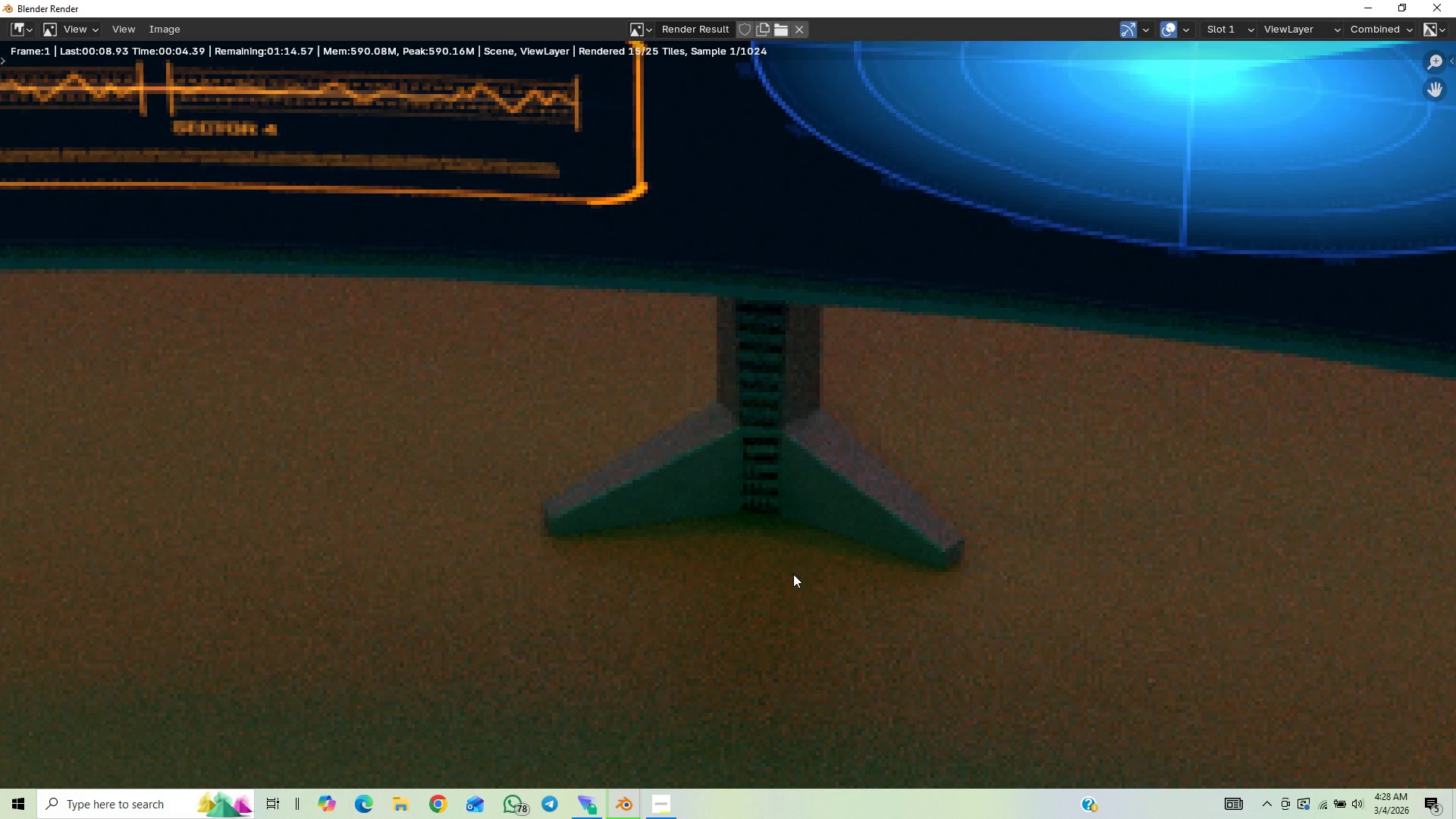 
scroll: coordinate [796, 580], scroll_direction: down, amount: 3.0
 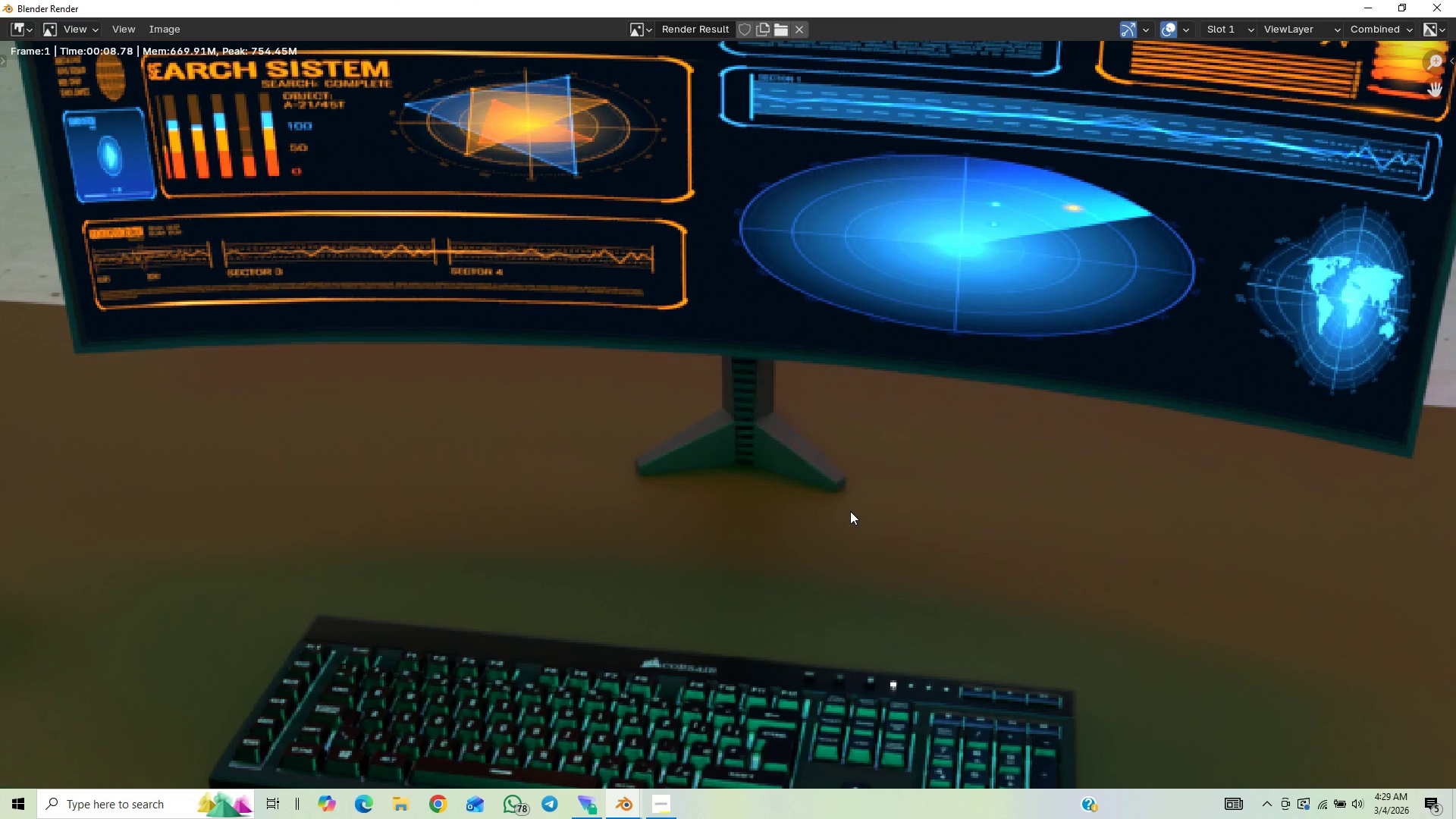 
wait(6.68)
 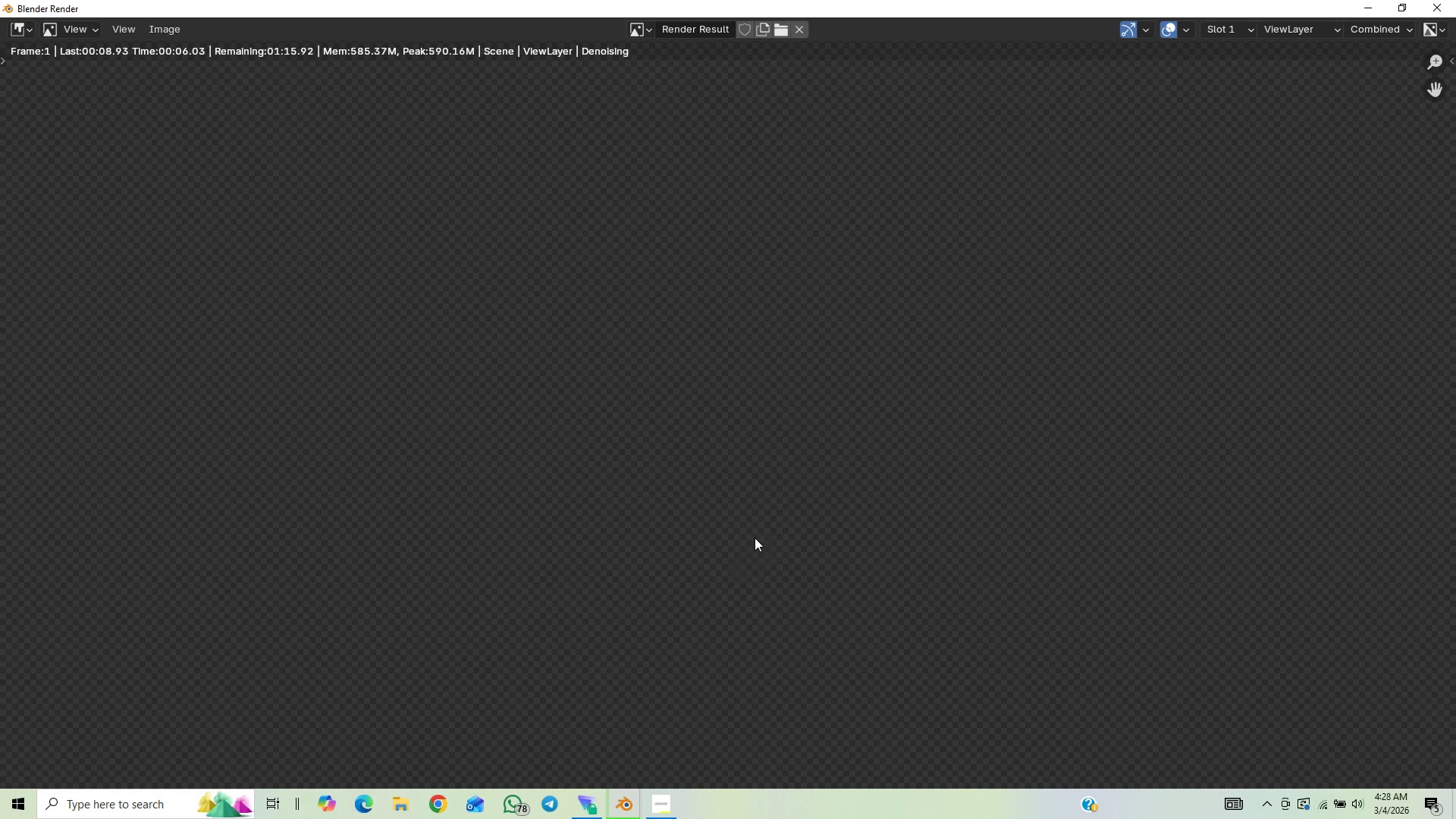 
scroll: coordinate [833, 501], scroll_direction: down, amount: 4.0
 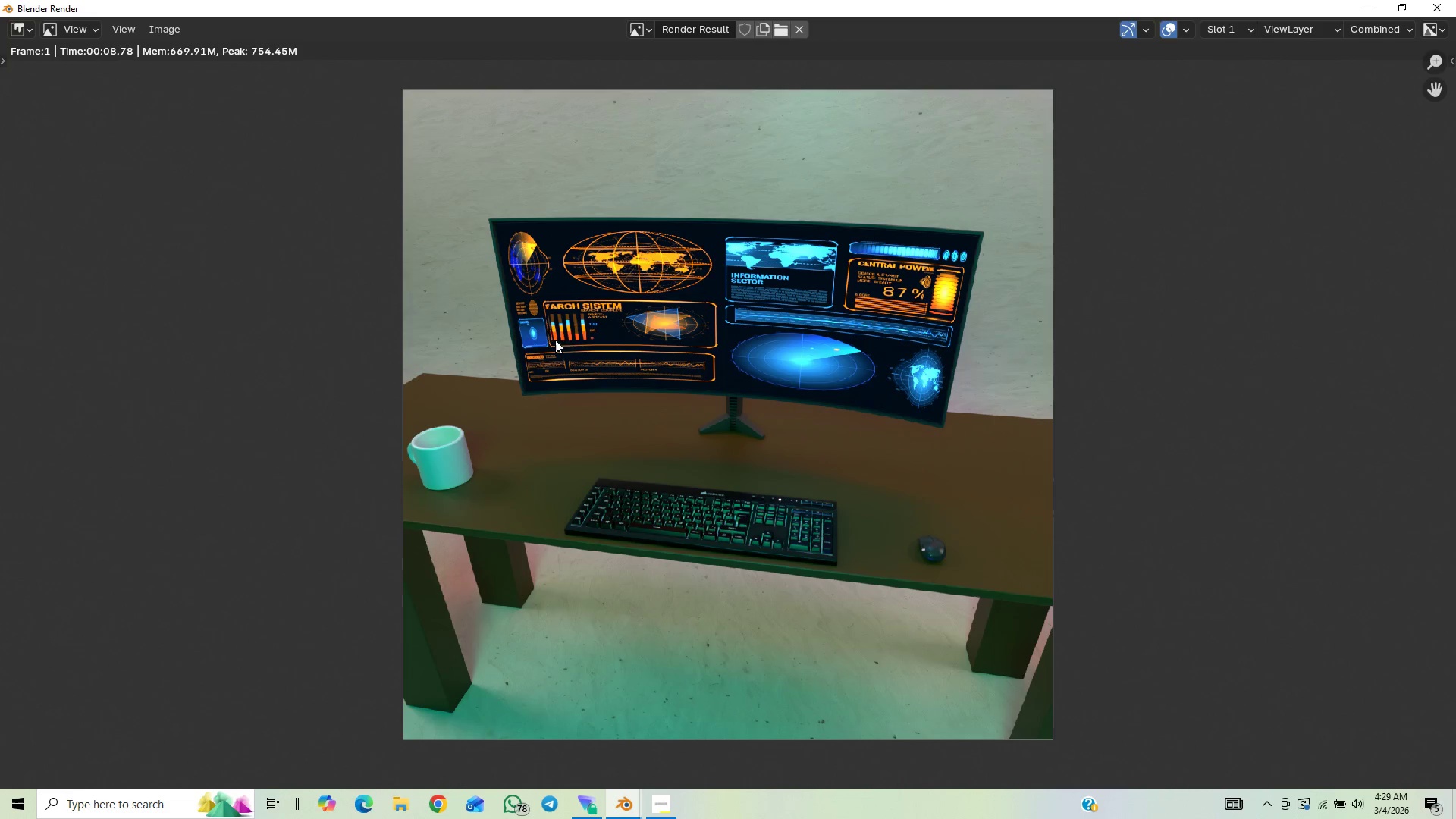 
wait(5.5)
 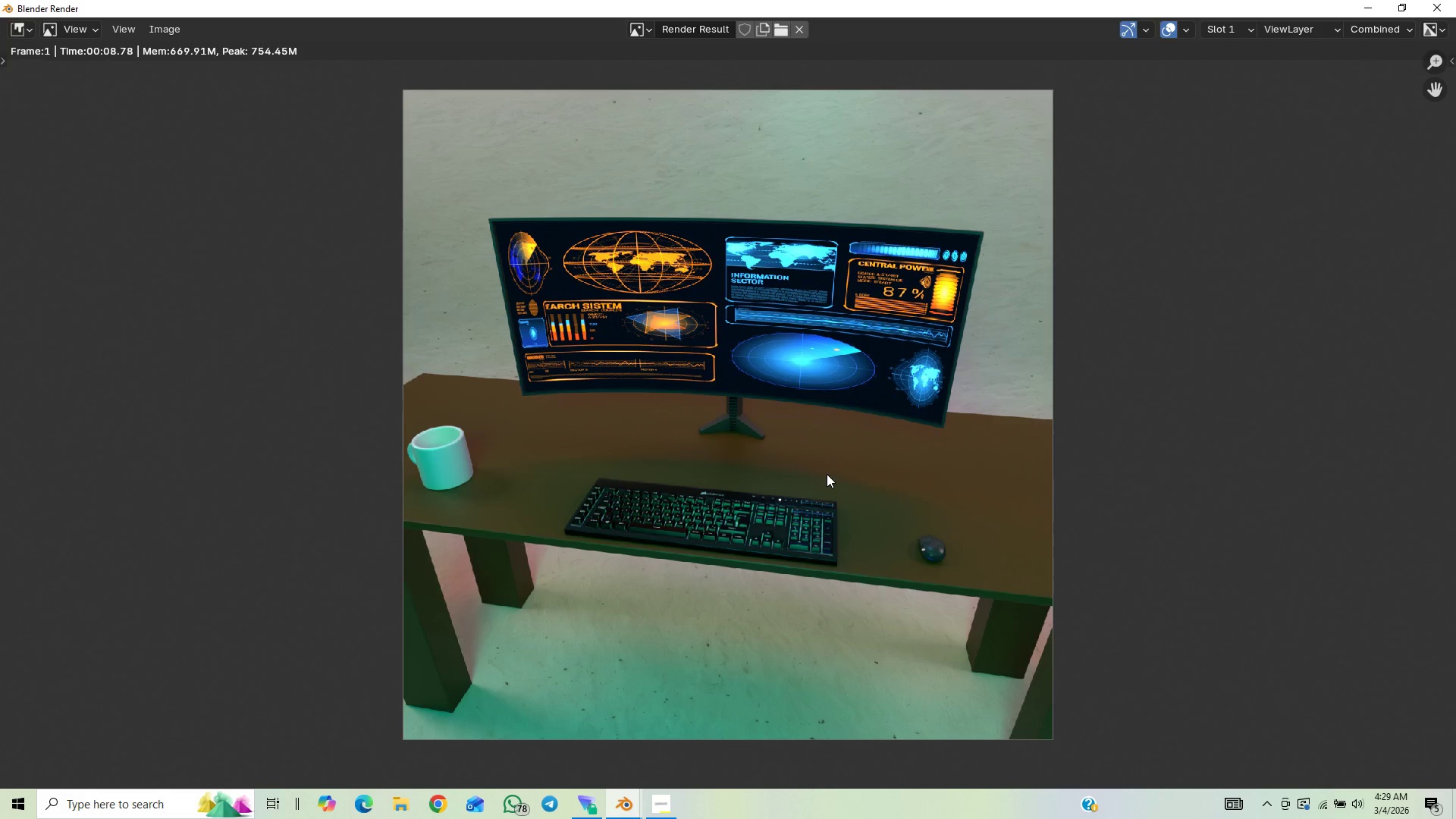 
left_click([179, 32])
 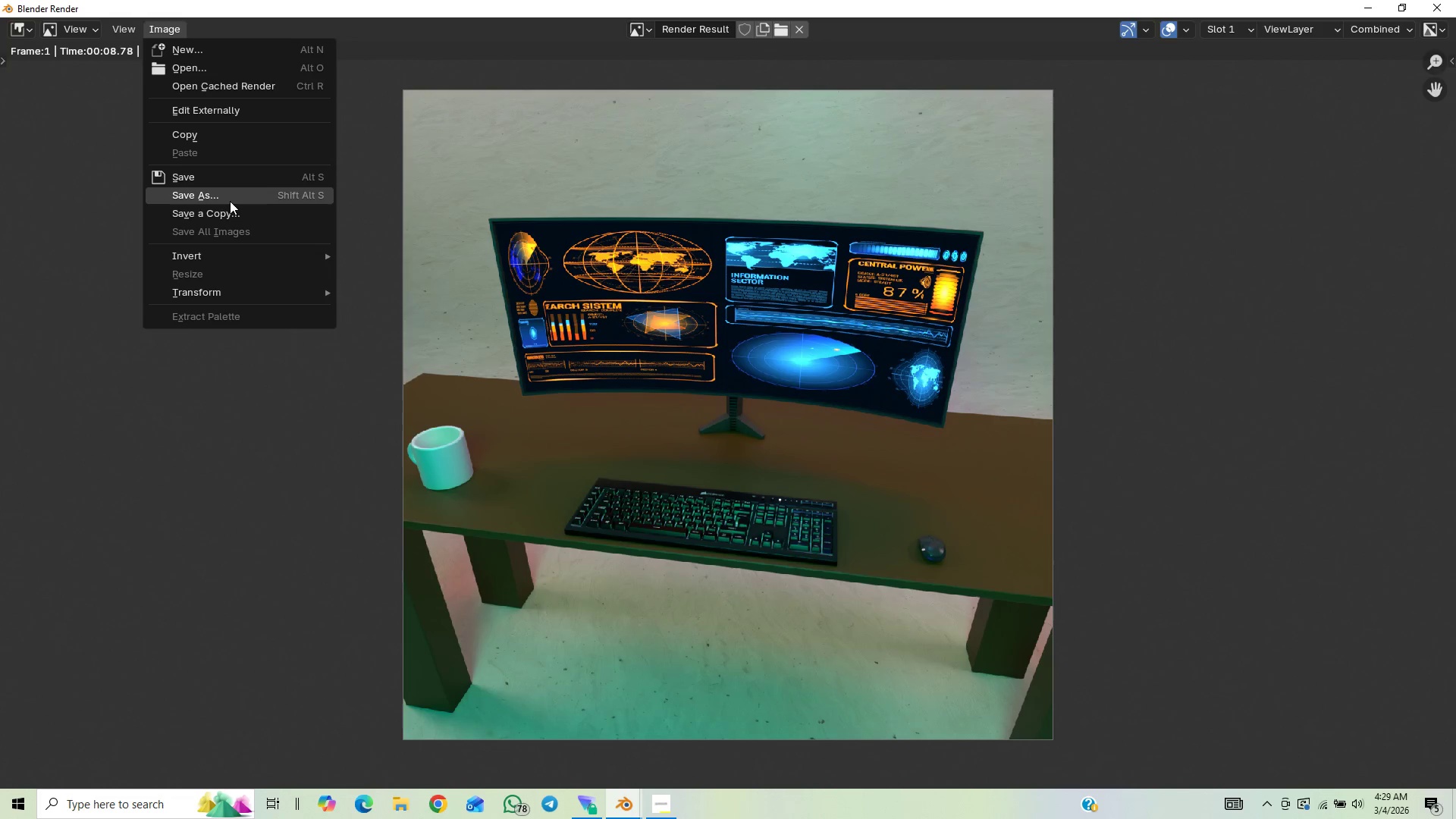 
left_click([230, 200])
 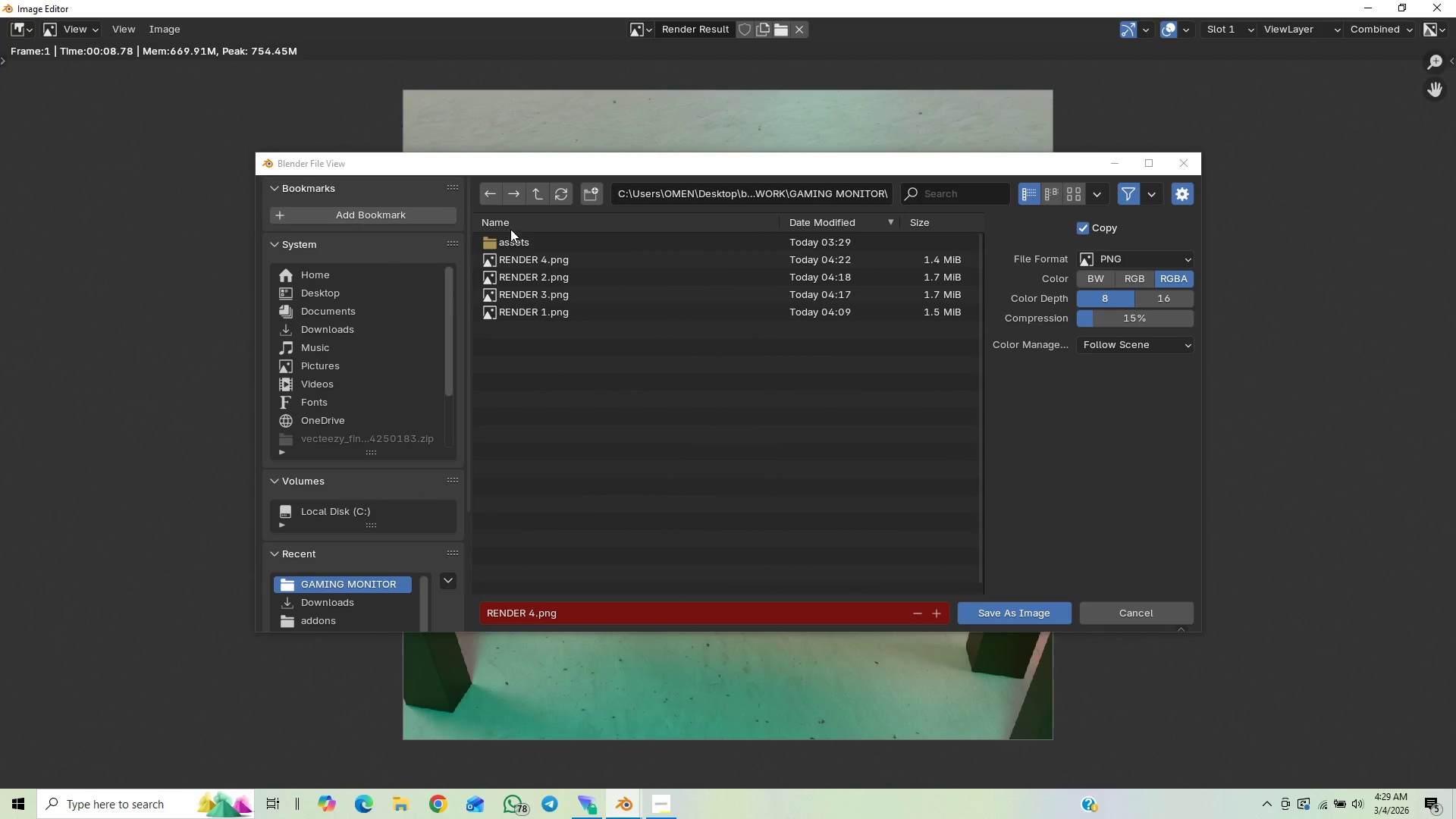 
mouse_move([540, 282])
 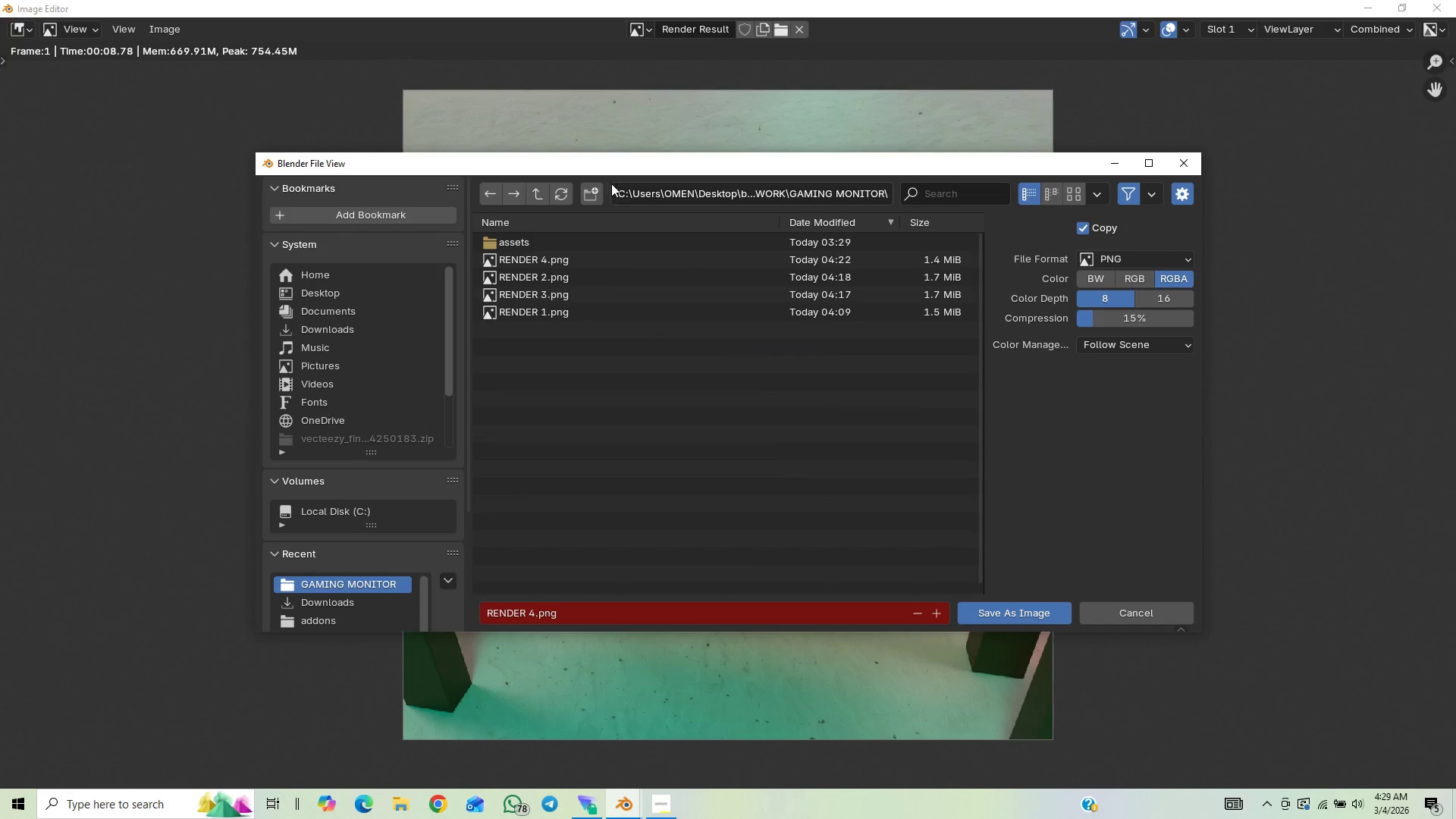 
left_click_drag(start_coordinate=[603, 159], to_coordinate=[130, 184])
 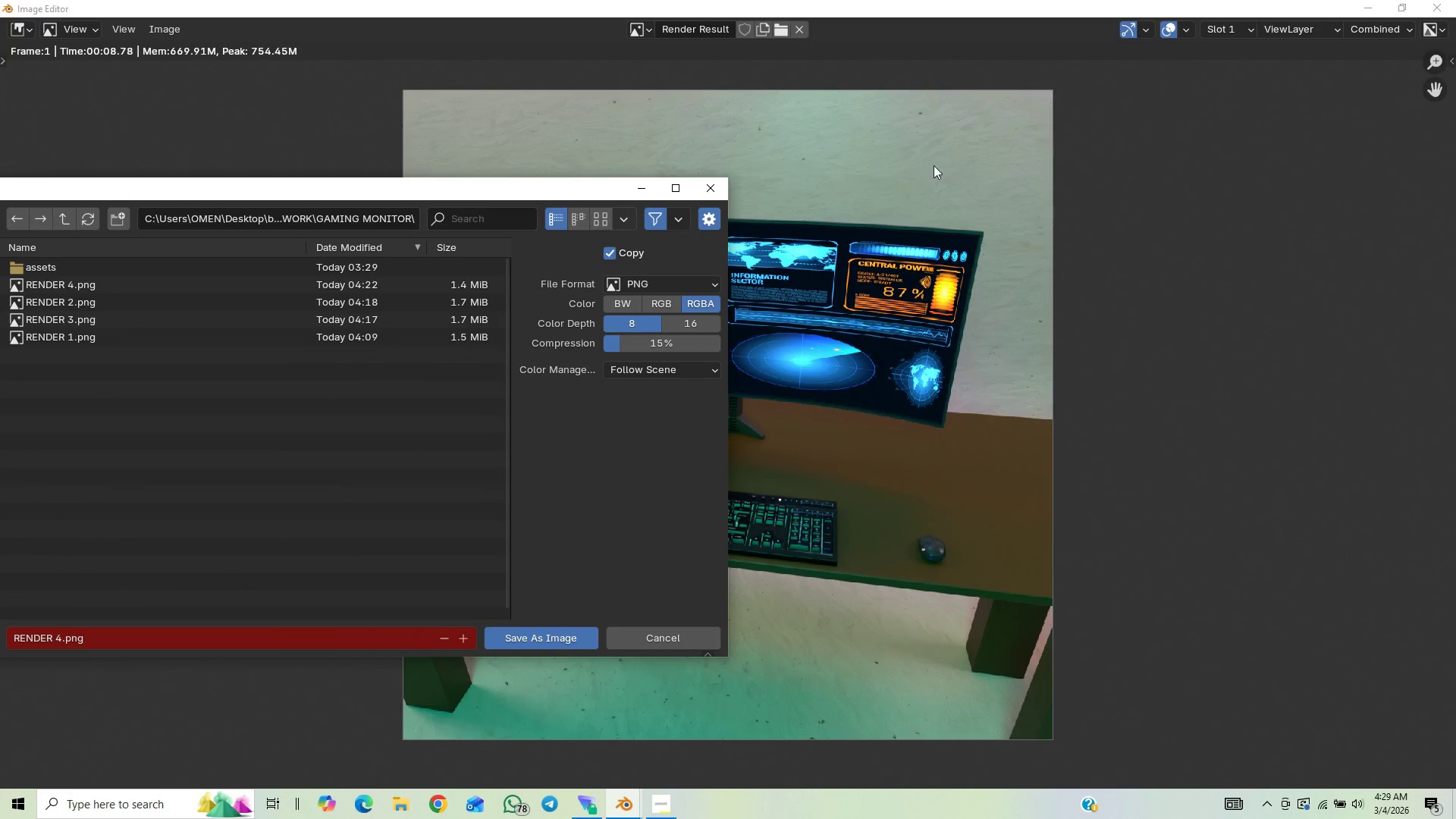 
left_click_drag(start_coordinate=[925, 155], to_coordinate=[1131, 123])
 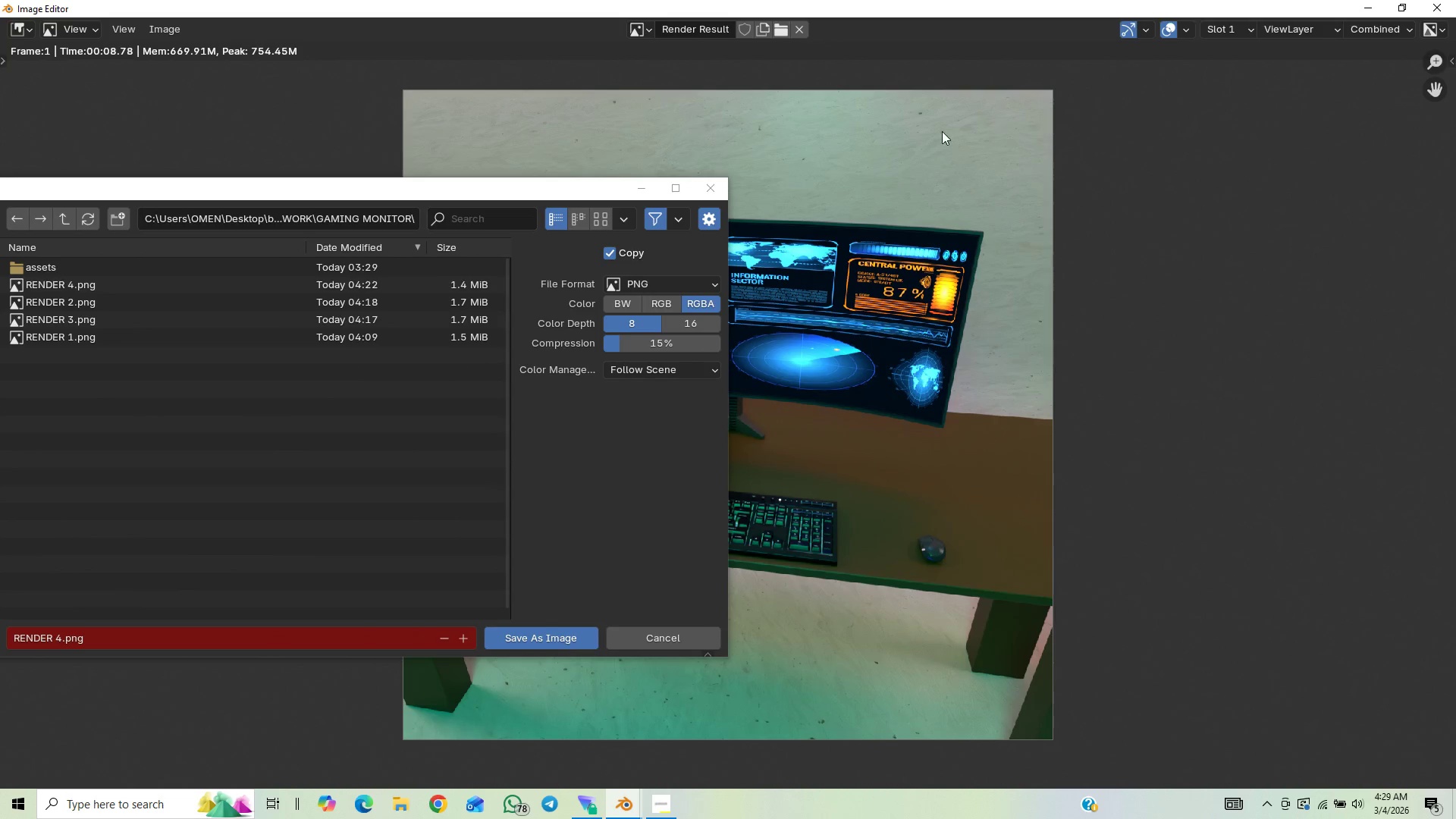 
left_click_drag(start_coordinate=[942, 131], to_coordinate=[1037, 119])
 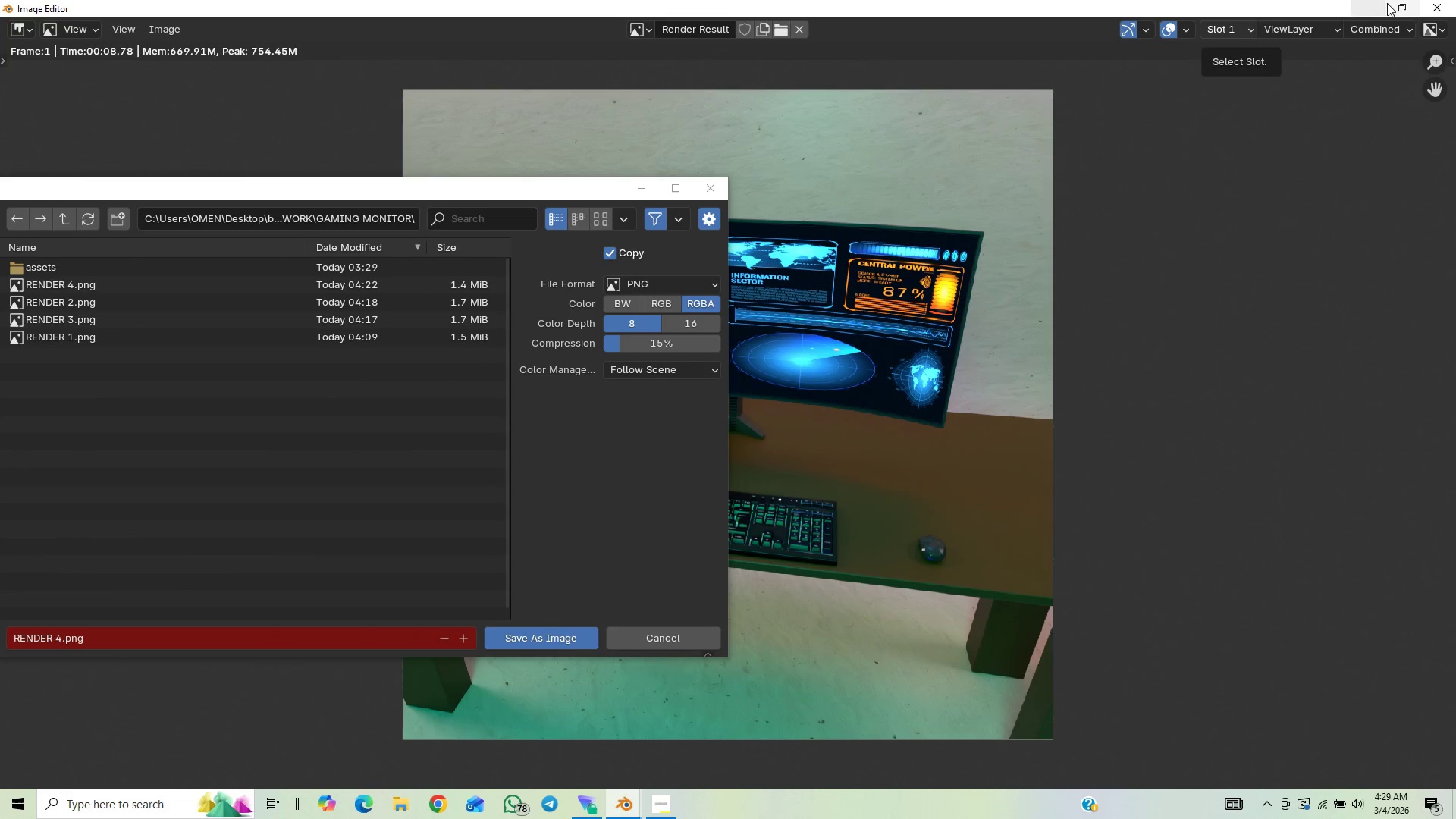 
left_click([1396, 3])
 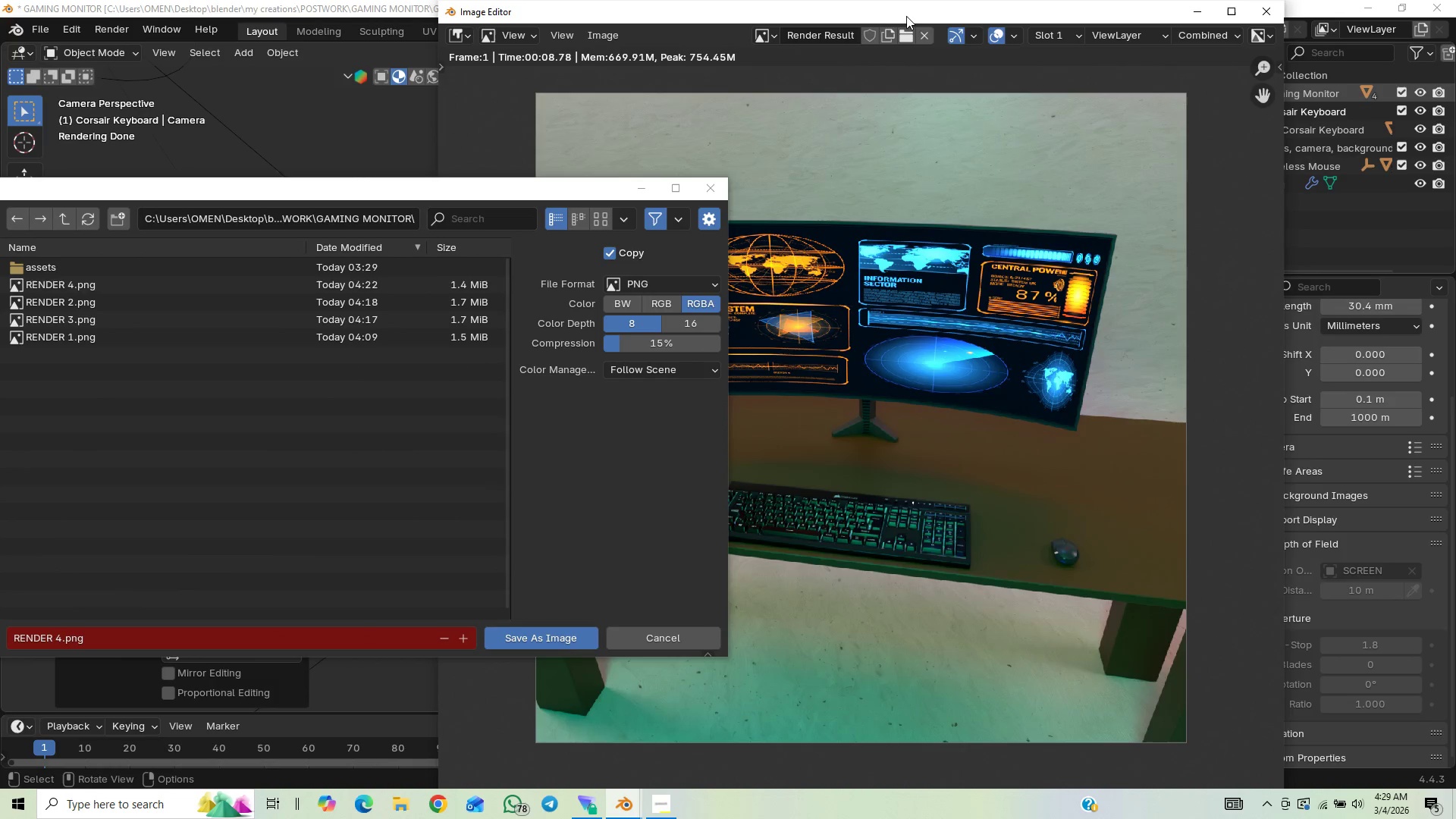 
left_click_drag(start_coordinate=[871, 17], to_coordinate=[1052, 27])
 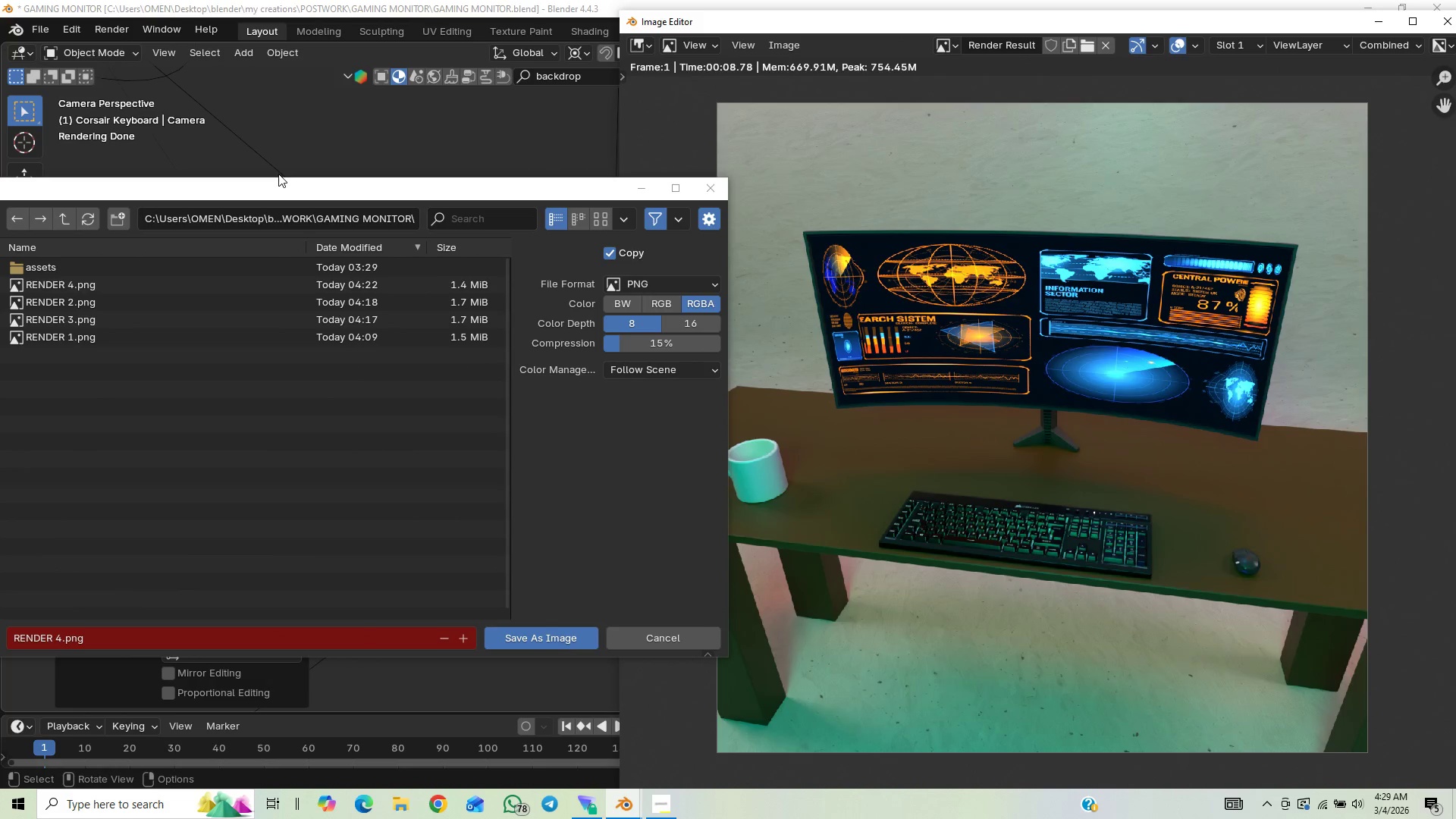 
left_click_drag(start_coordinate=[280, 182], to_coordinate=[351, 161])
 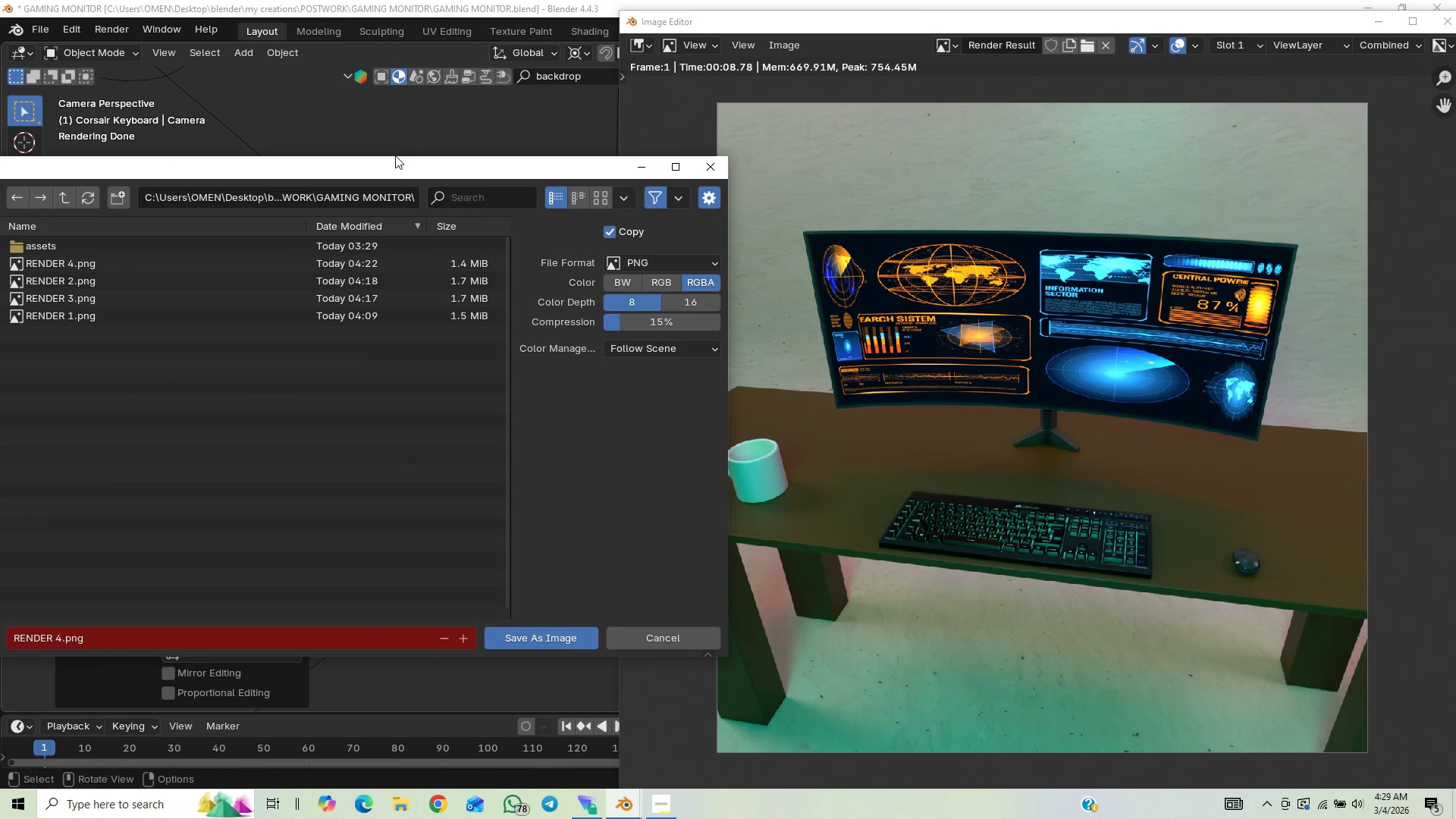 
left_click_drag(start_coordinate=[376, 168], to_coordinate=[409, 153])
 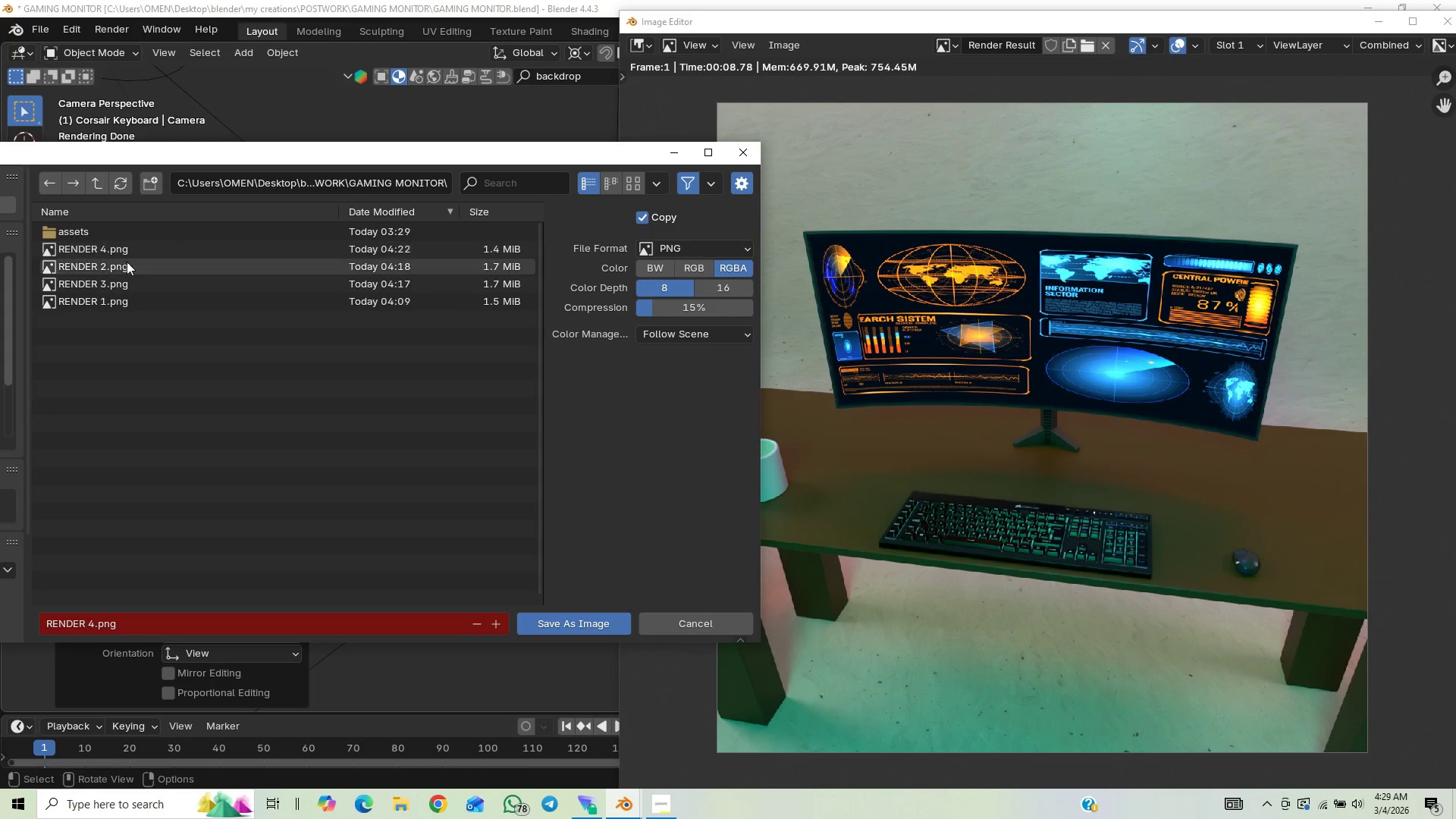 
mouse_move([100, 263])
 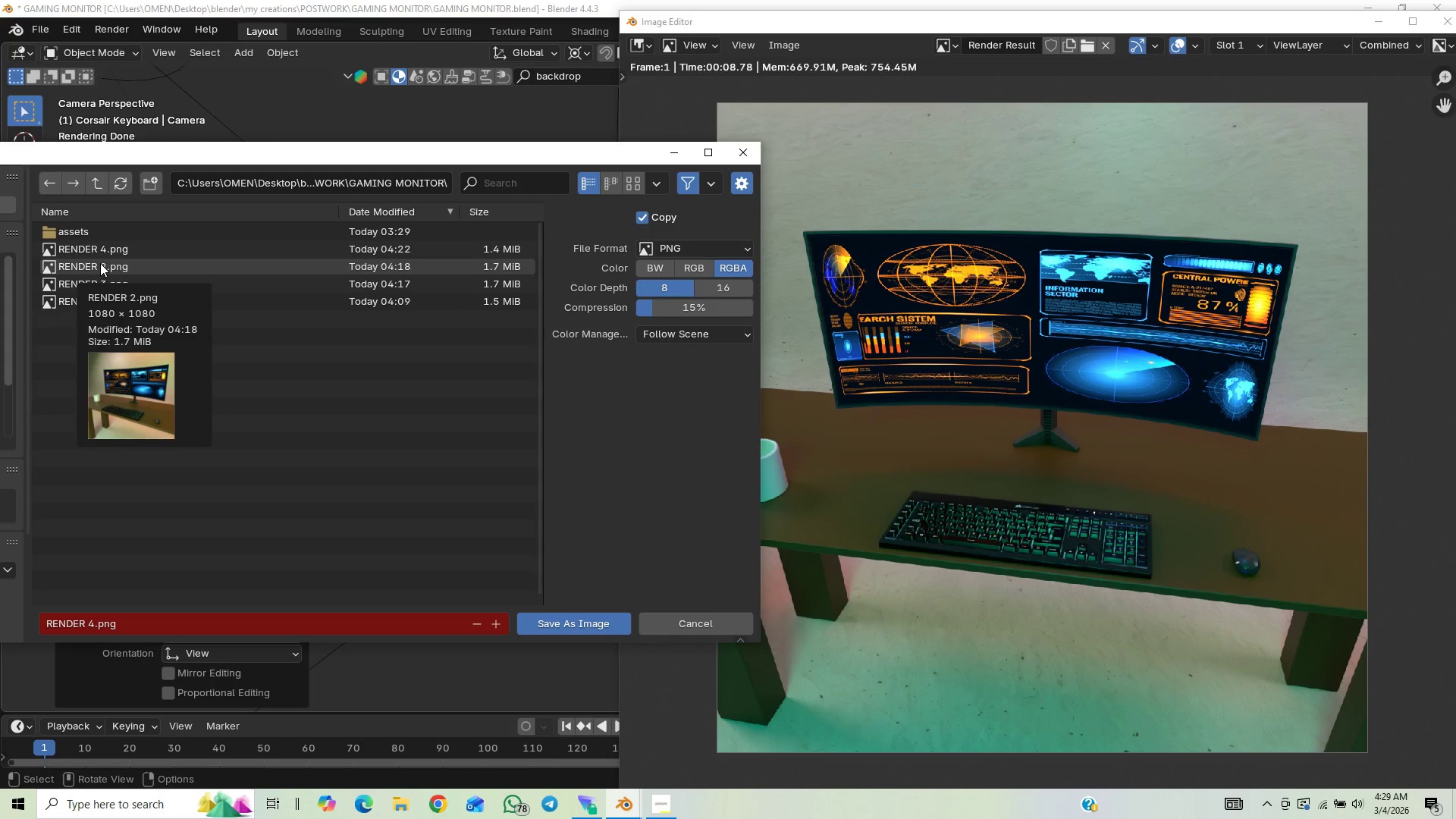 
wait(5.31)
 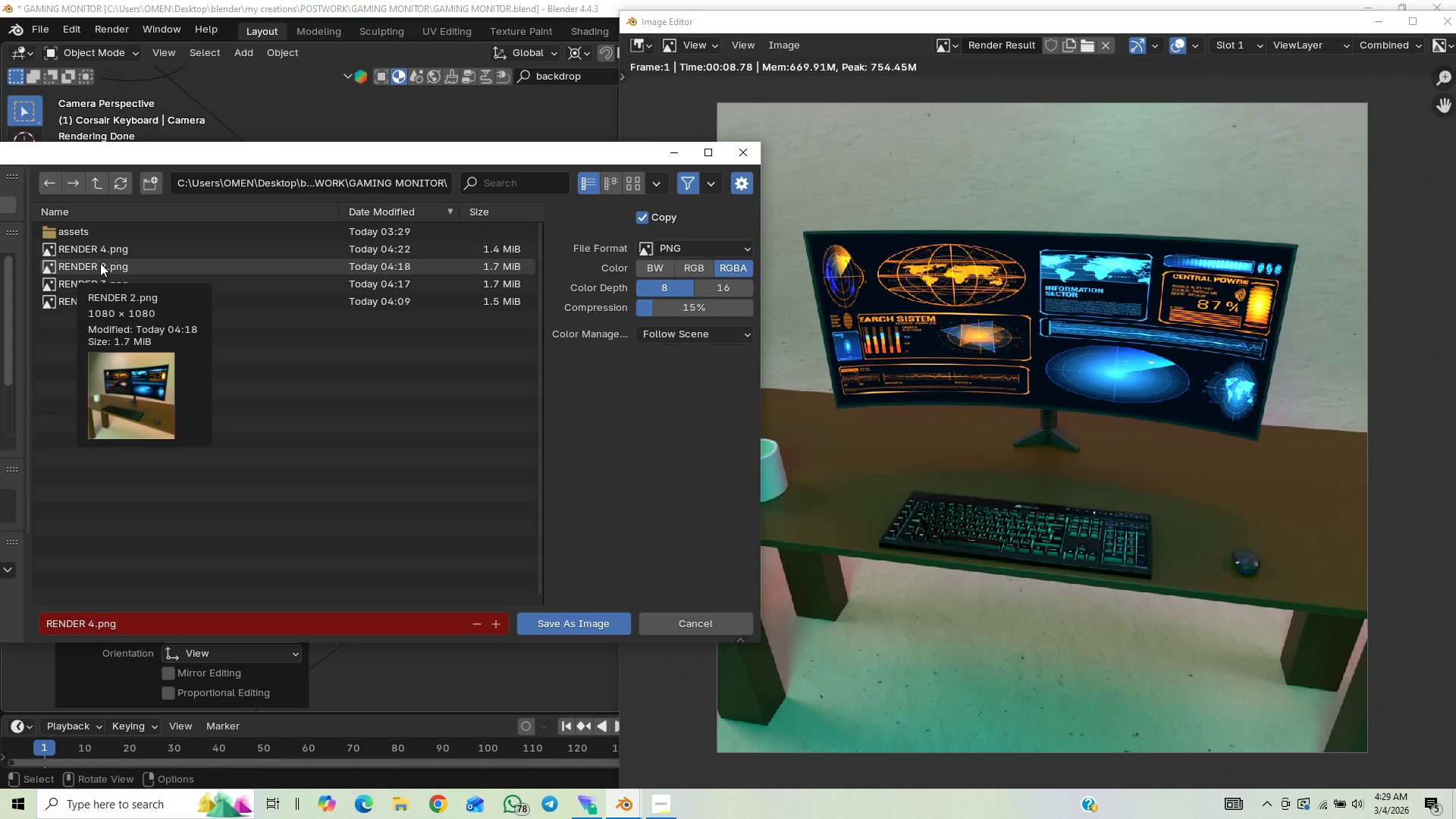 
mouse_move([99, 296])
 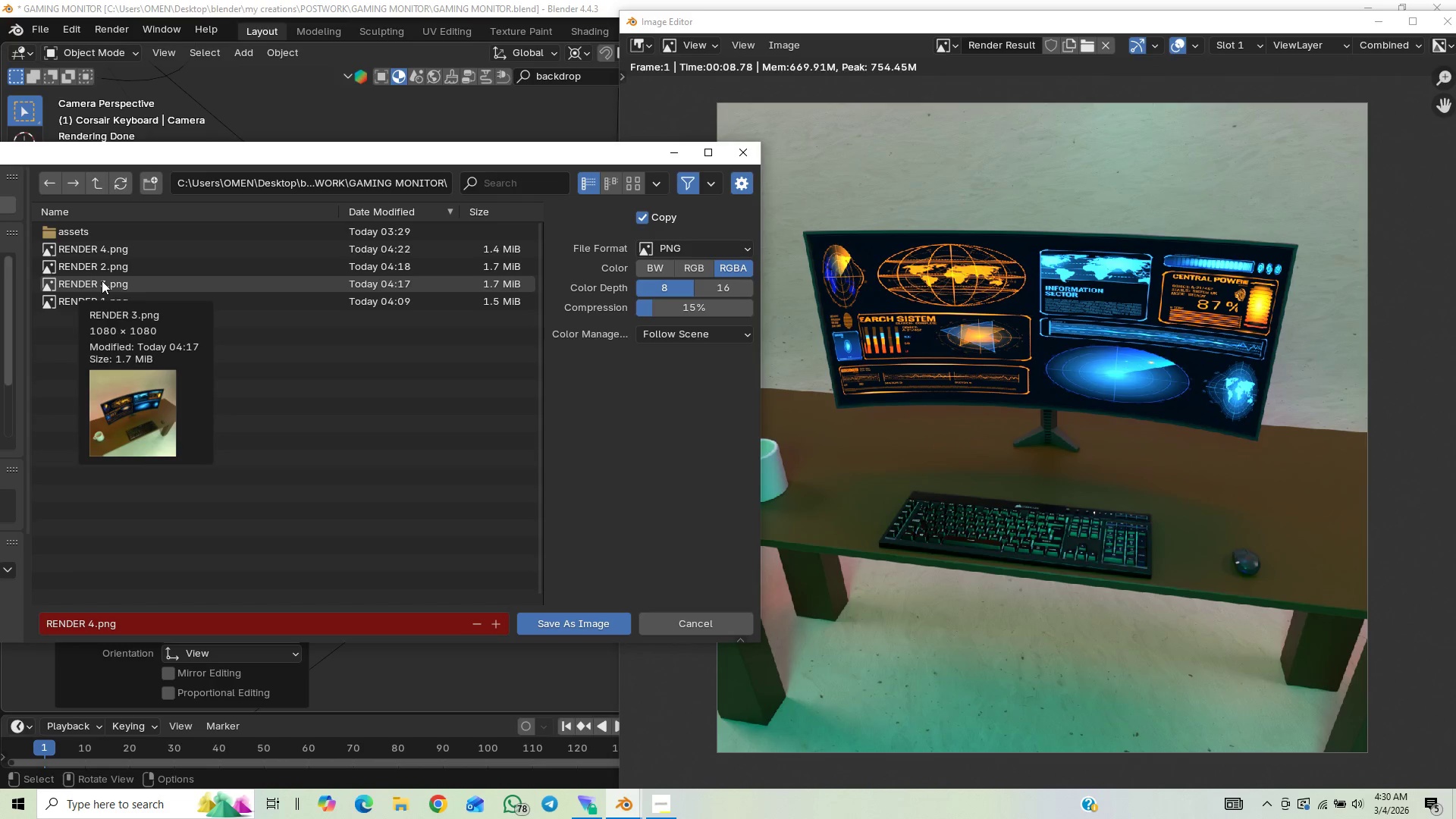 
wait(15.13)
 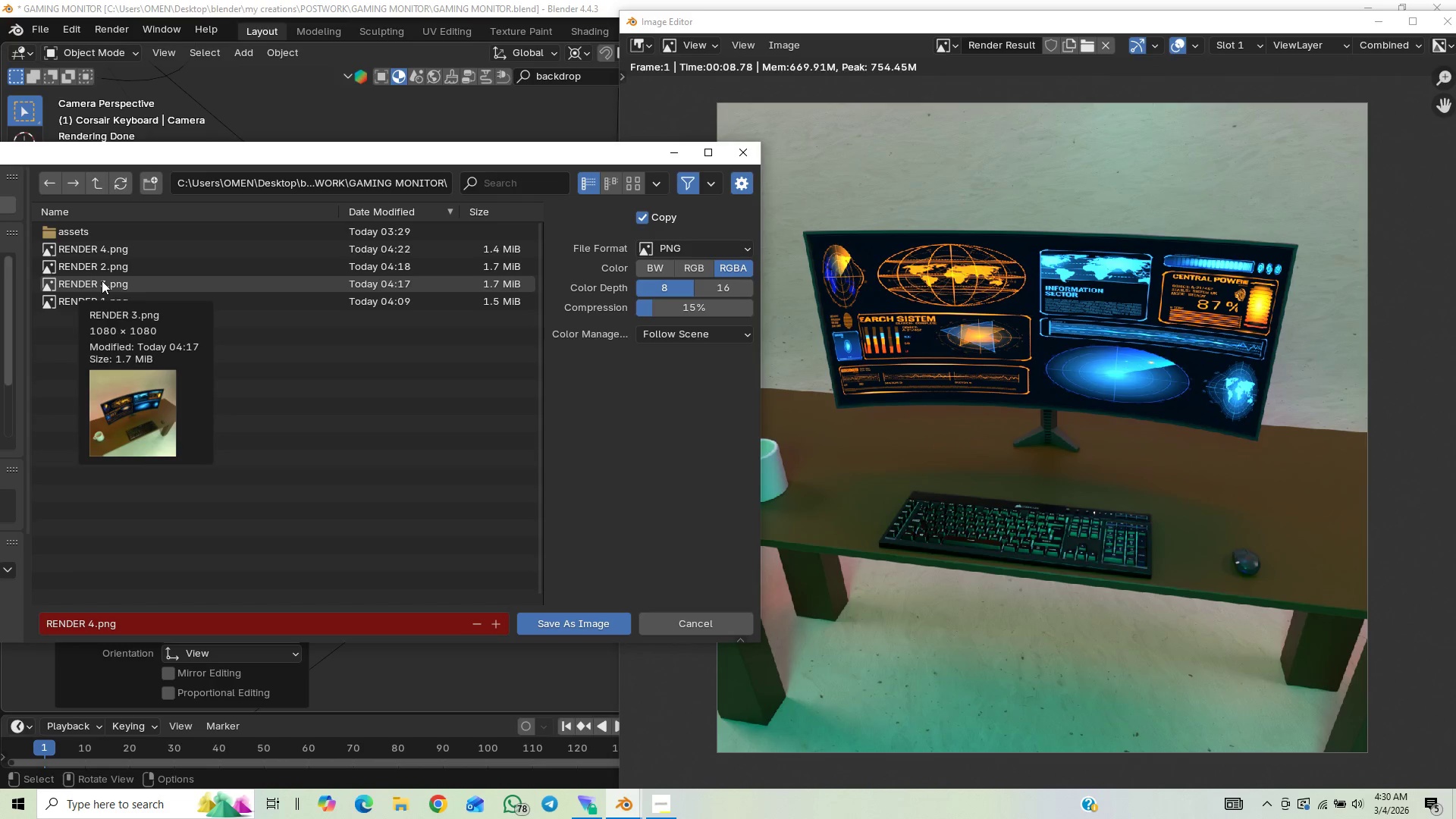 
mouse_move([111, 280])
 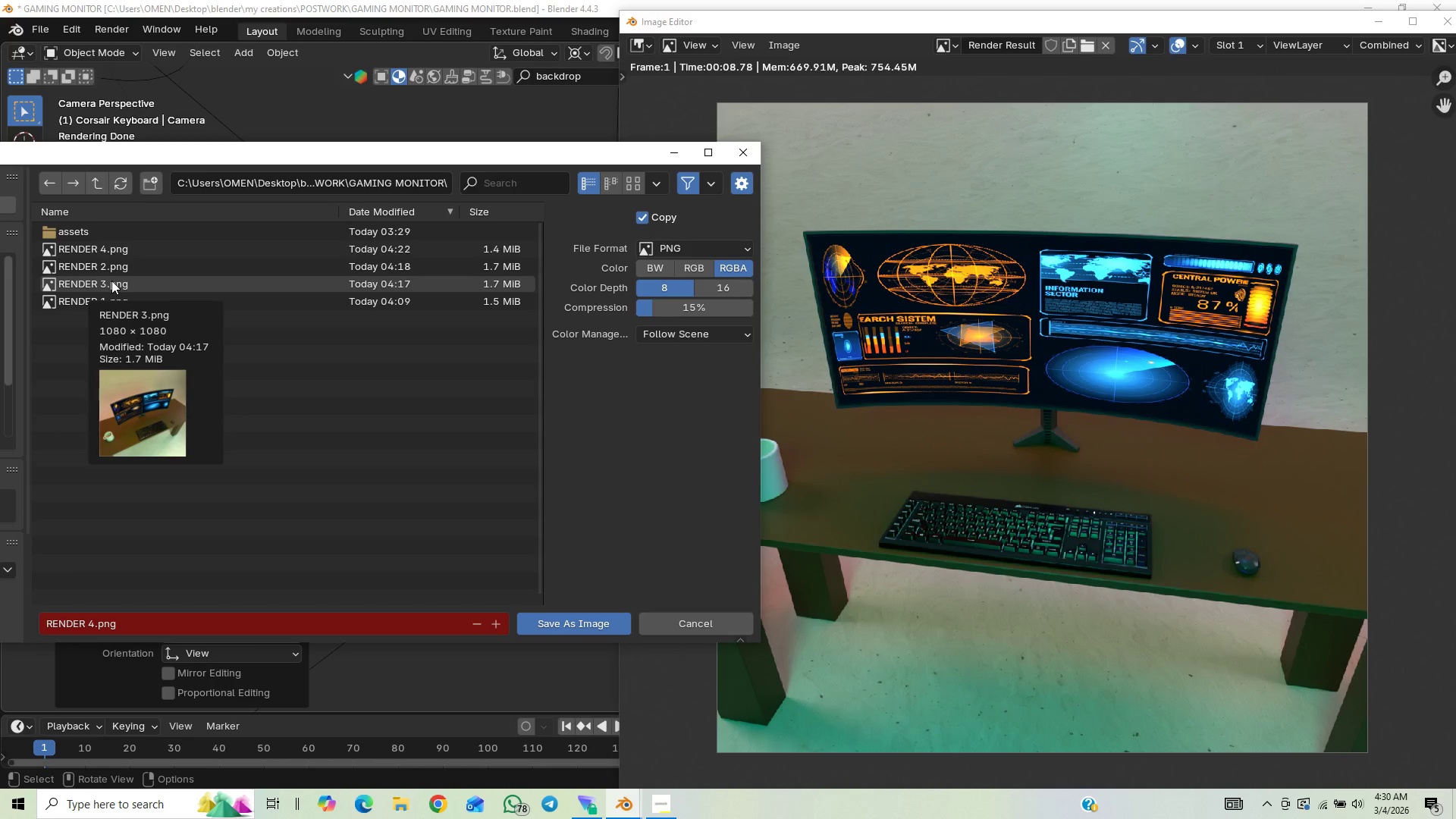 
wait(8.3)
 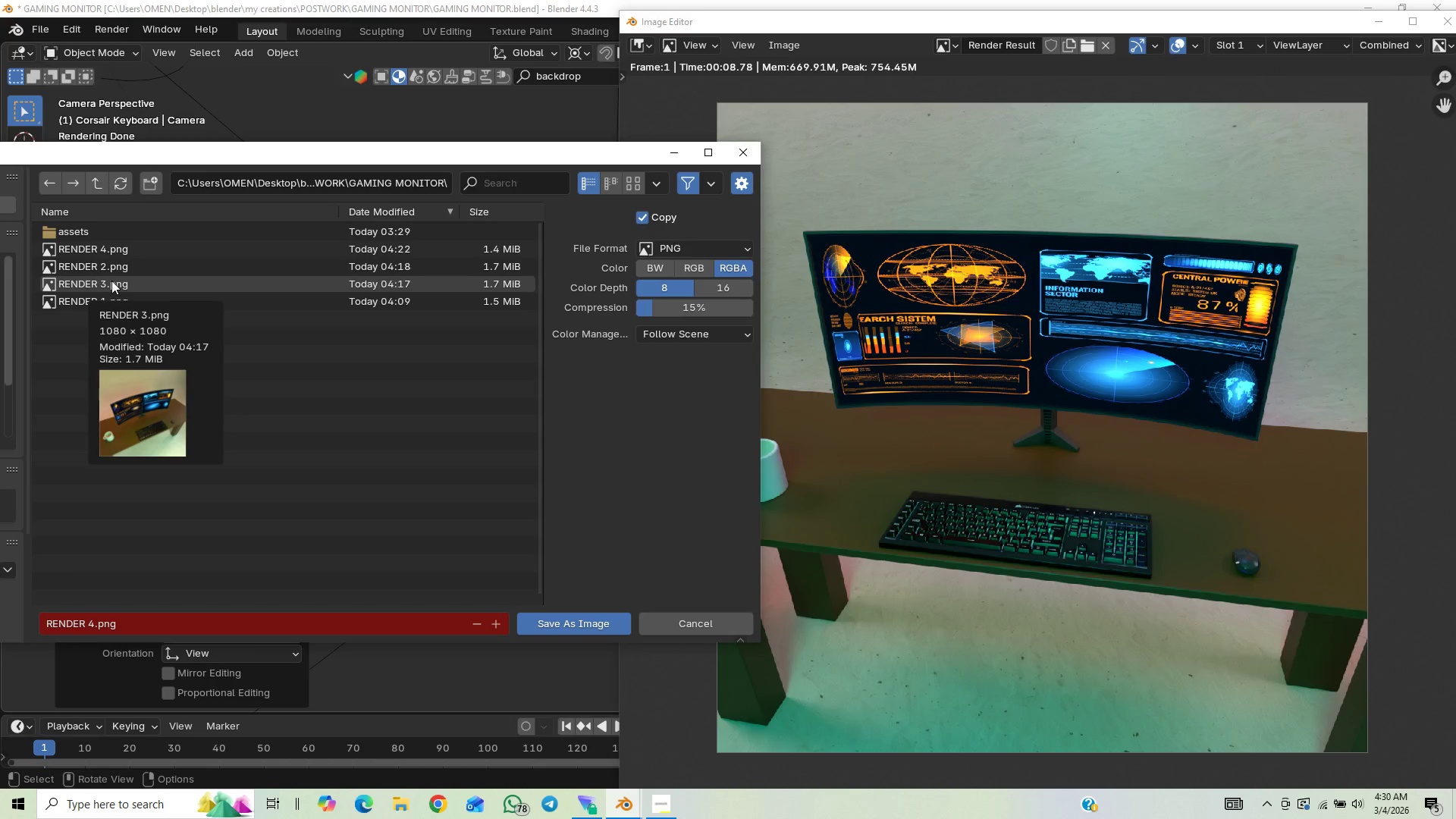 
mouse_move([105, 264])
 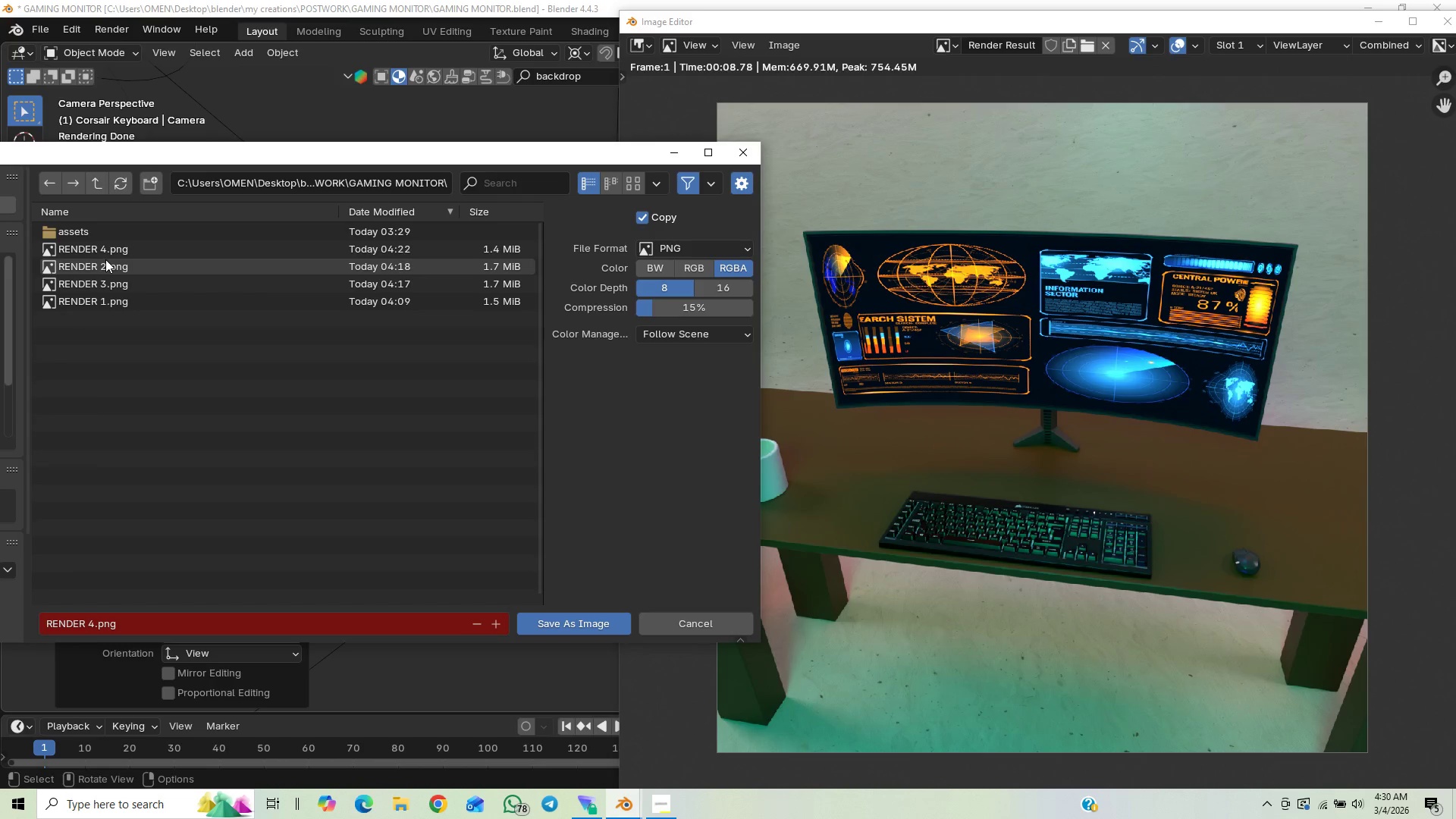 
mouse_move([105, 280])
 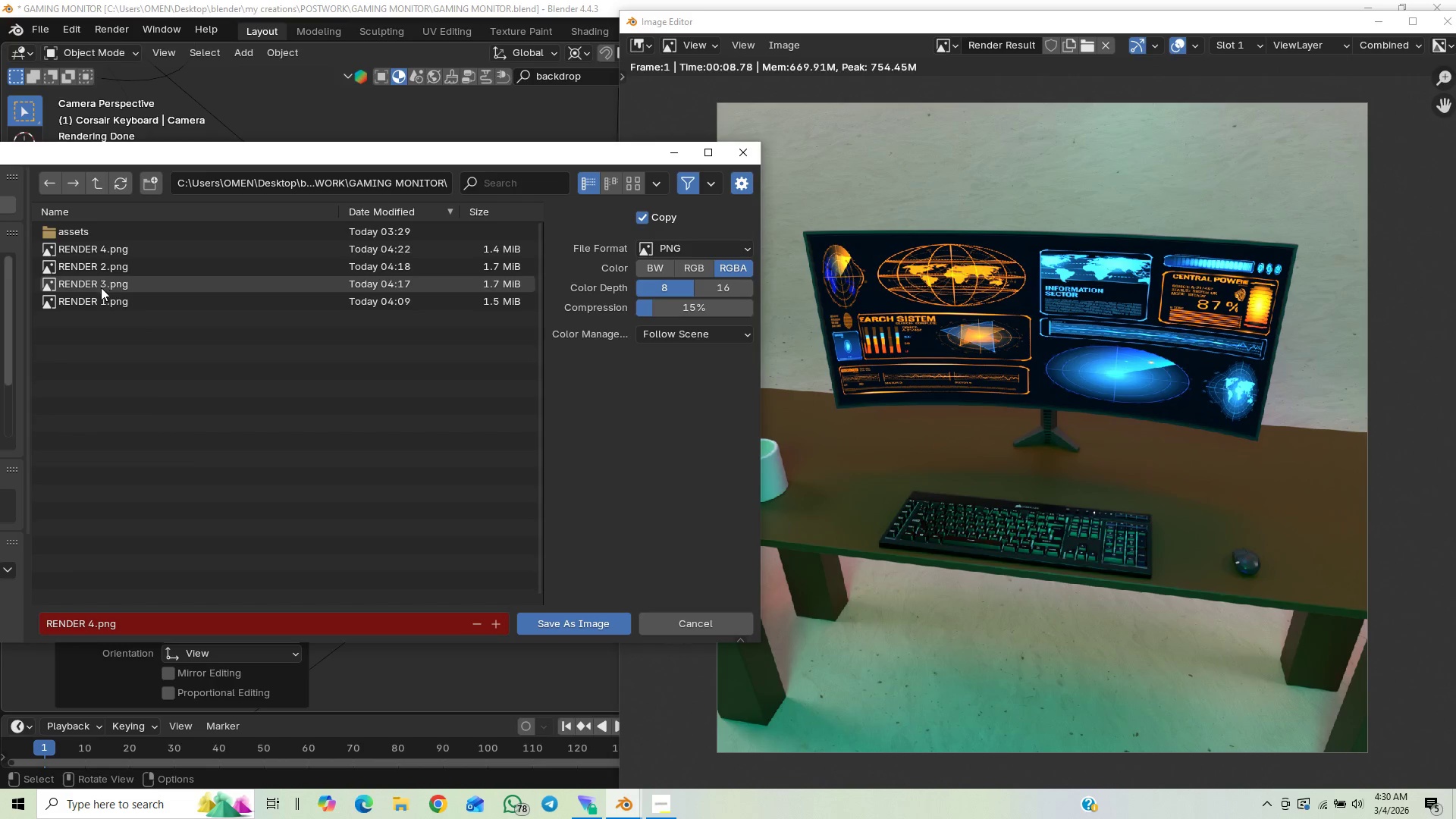 
mouse_move([95, 280])
 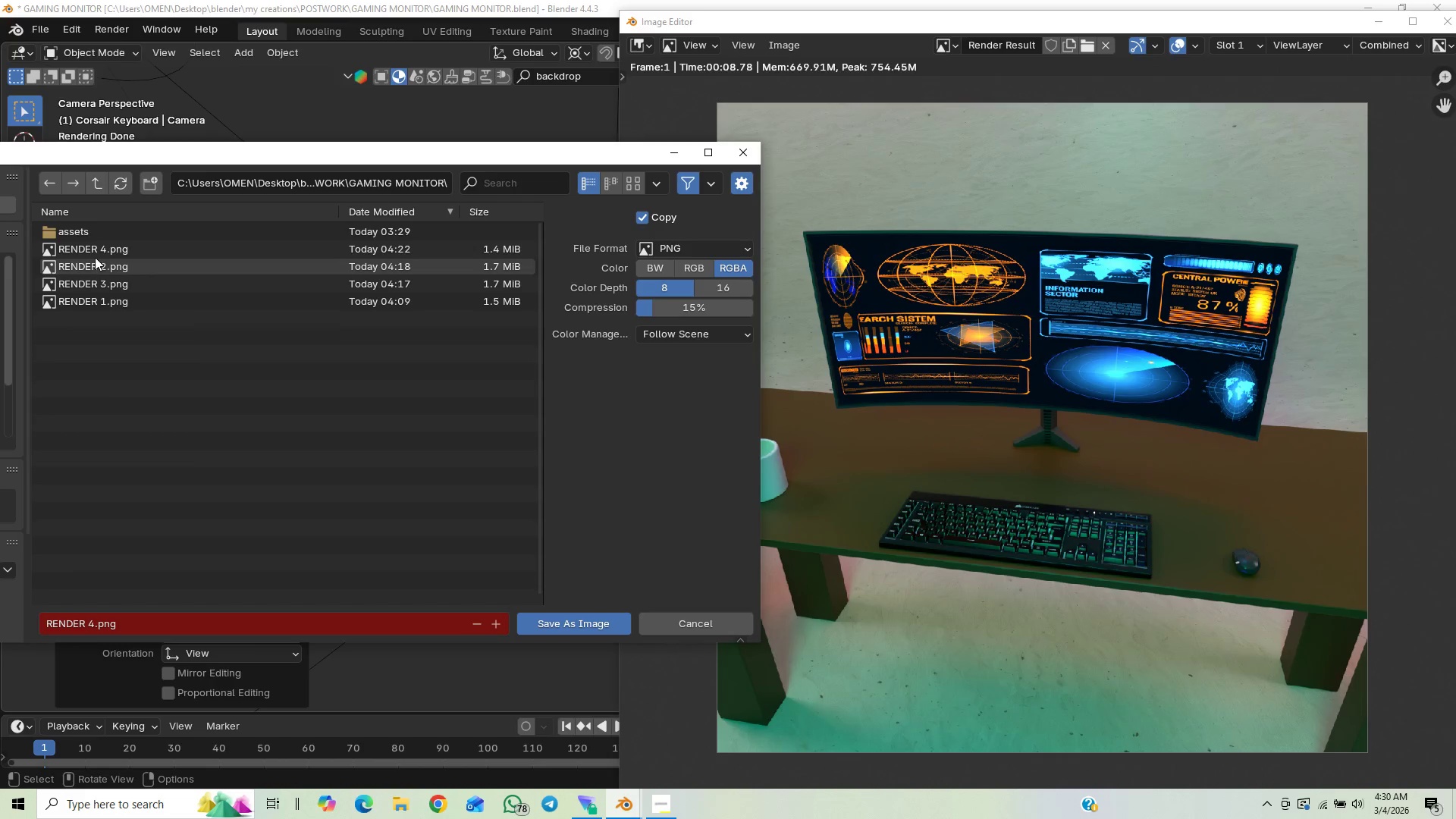 
mouse_move([103, 264])
 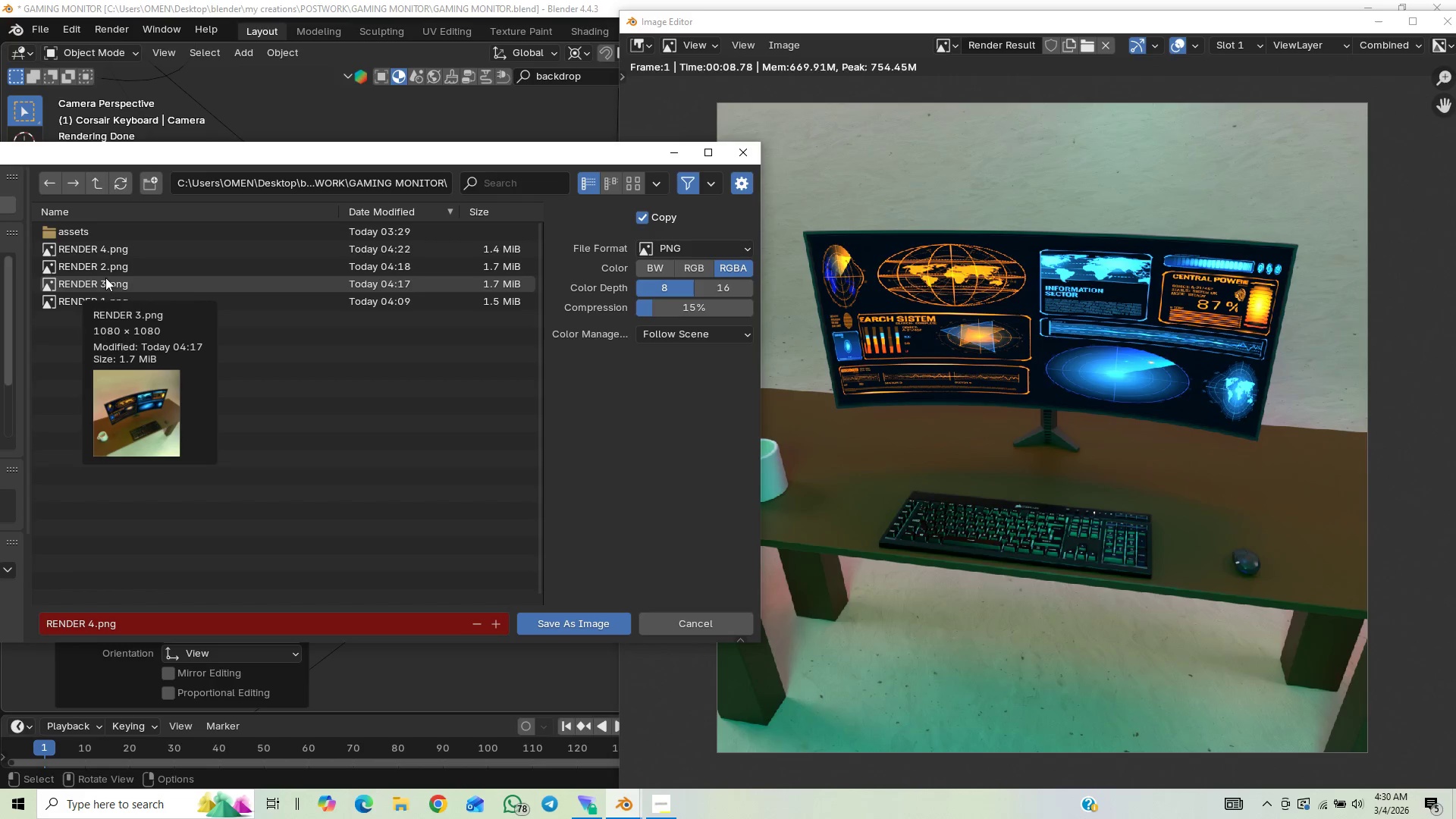 
left_click([101, 285])
 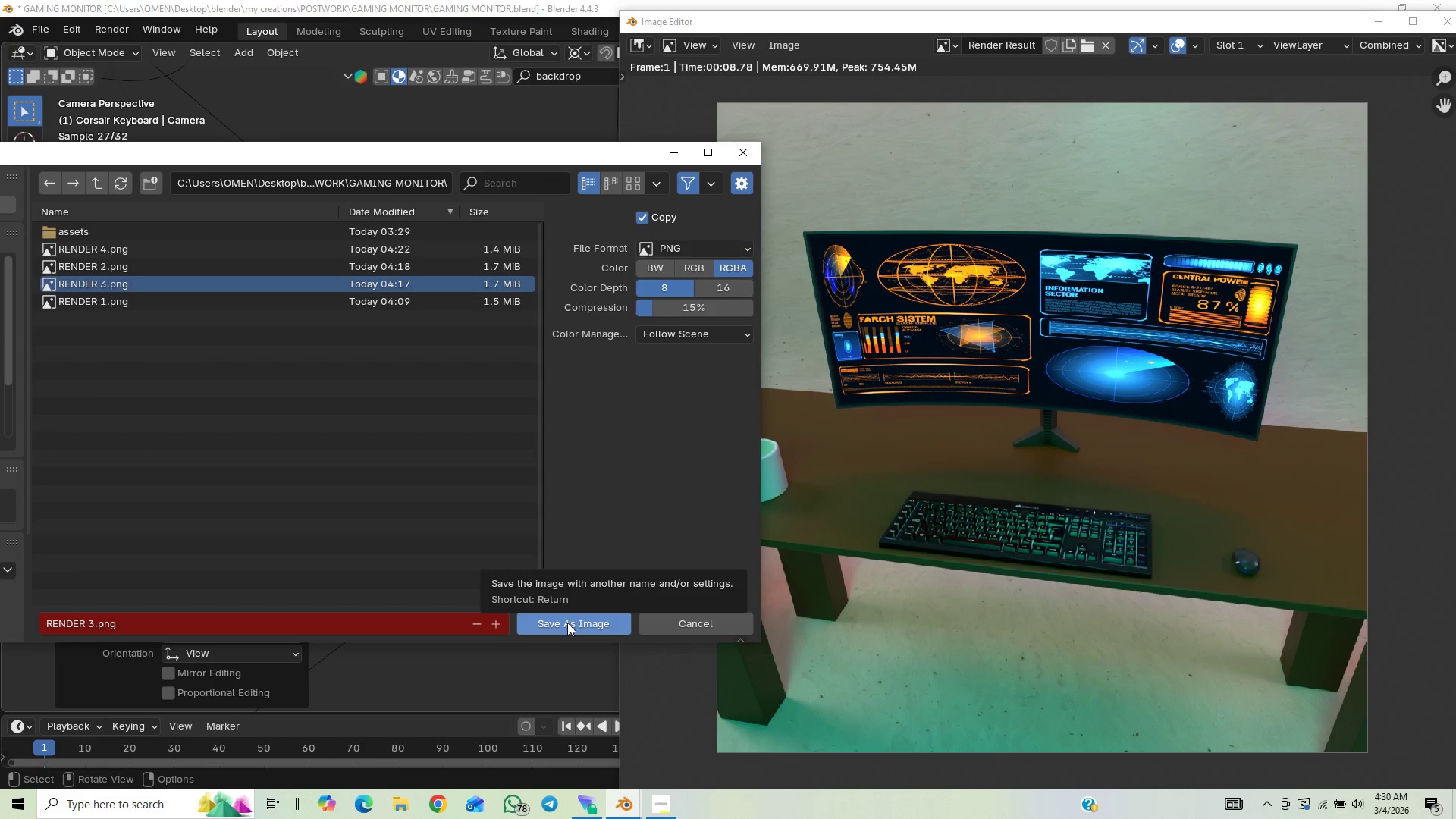 
left_click([567, 623])
 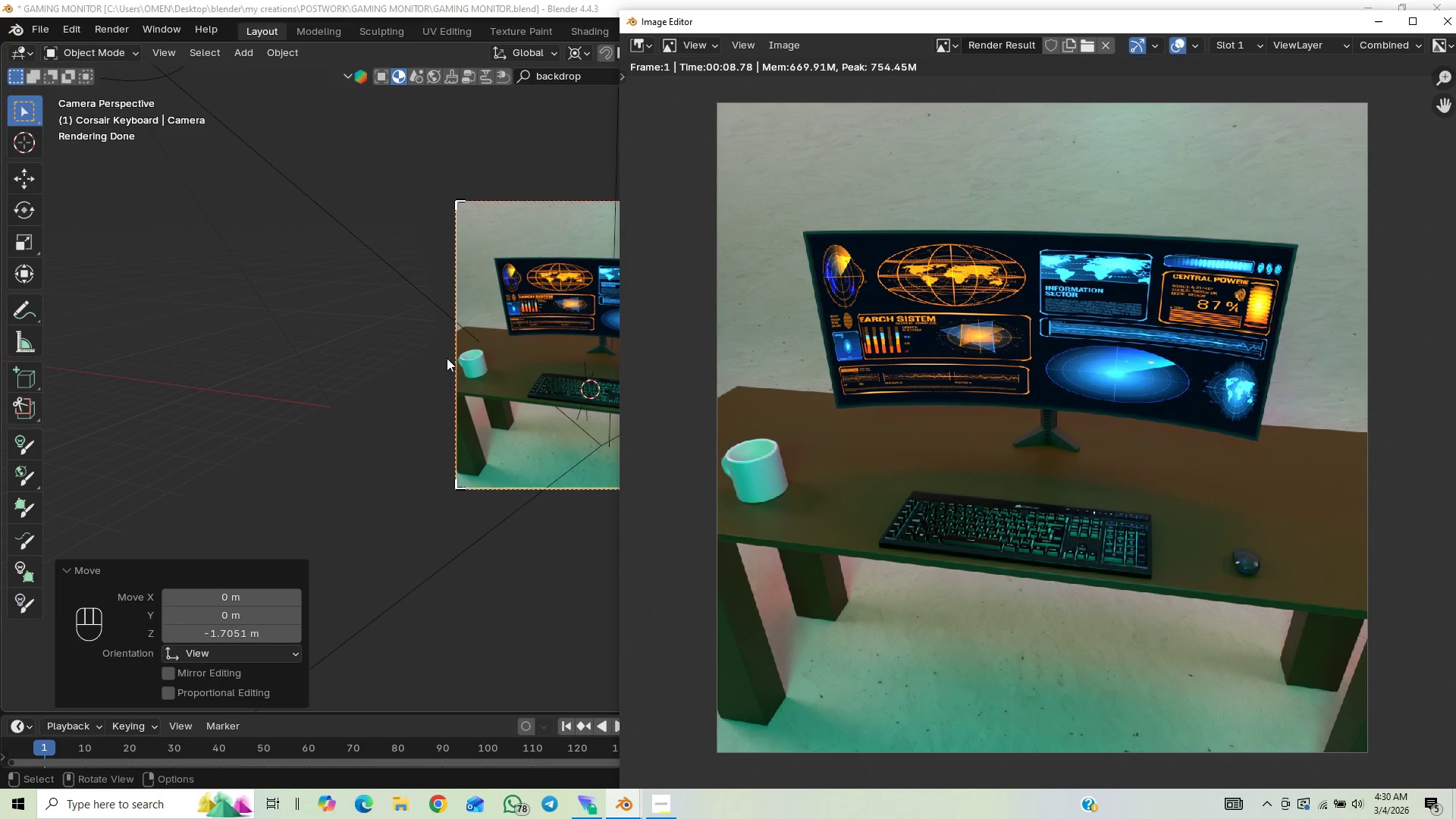 
hold_key(key=ControlLeft, duration=1.5)
 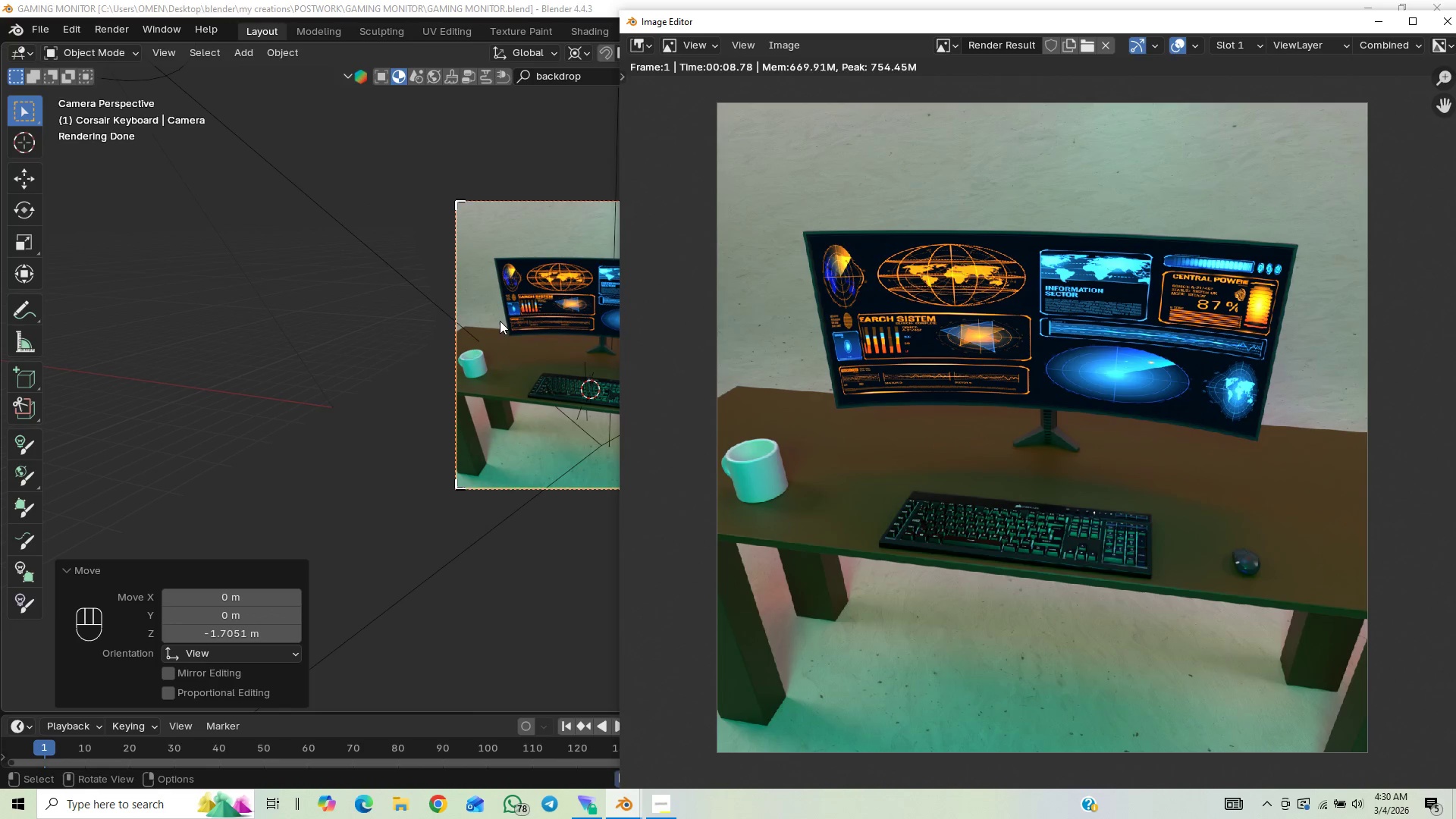 
key(Control+S)
 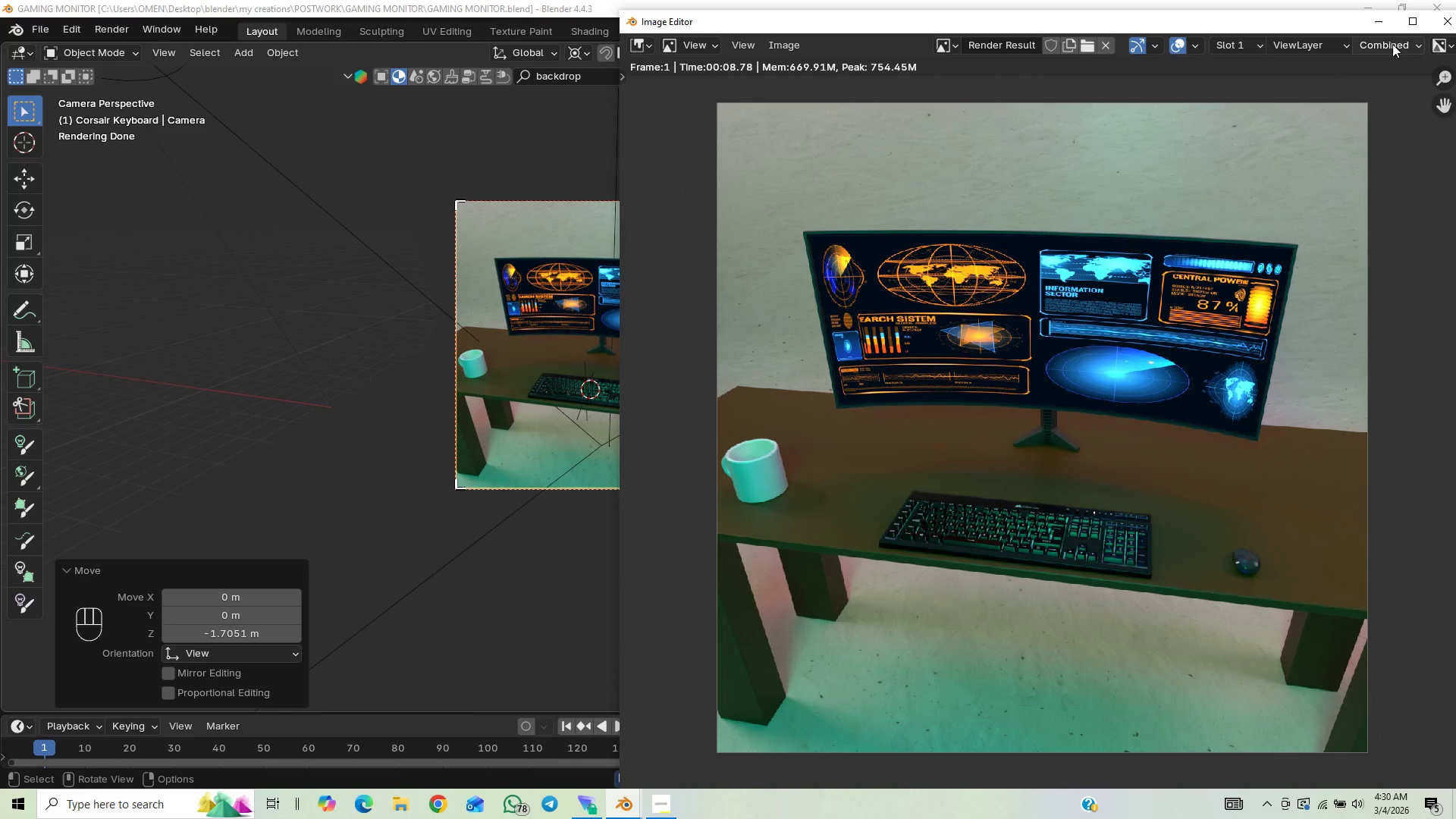 
left_click_drag(start_coordinate=[1301, 24], to_coordinate=[1042, 73])
 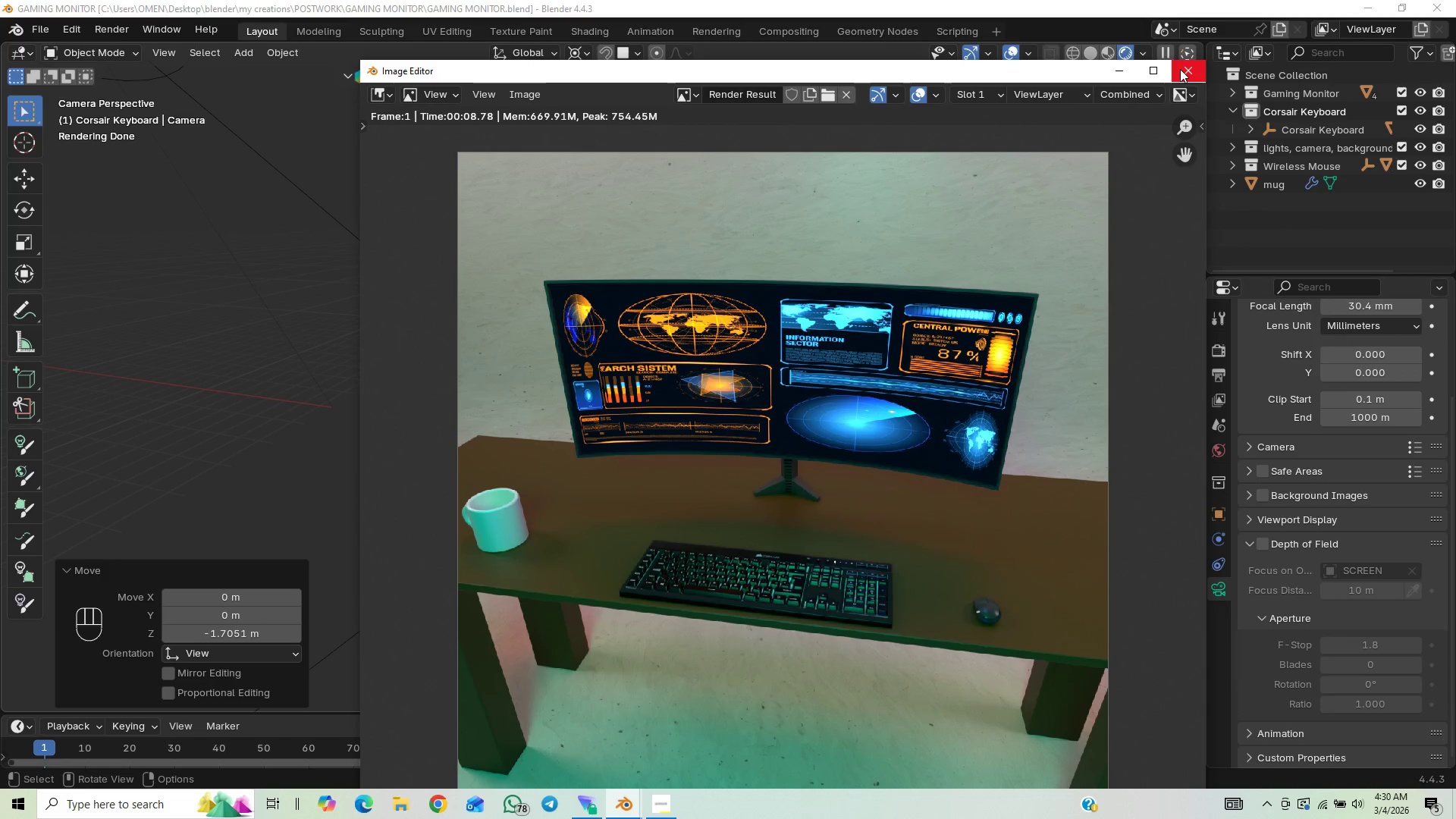 
left_click([1180, 69])
 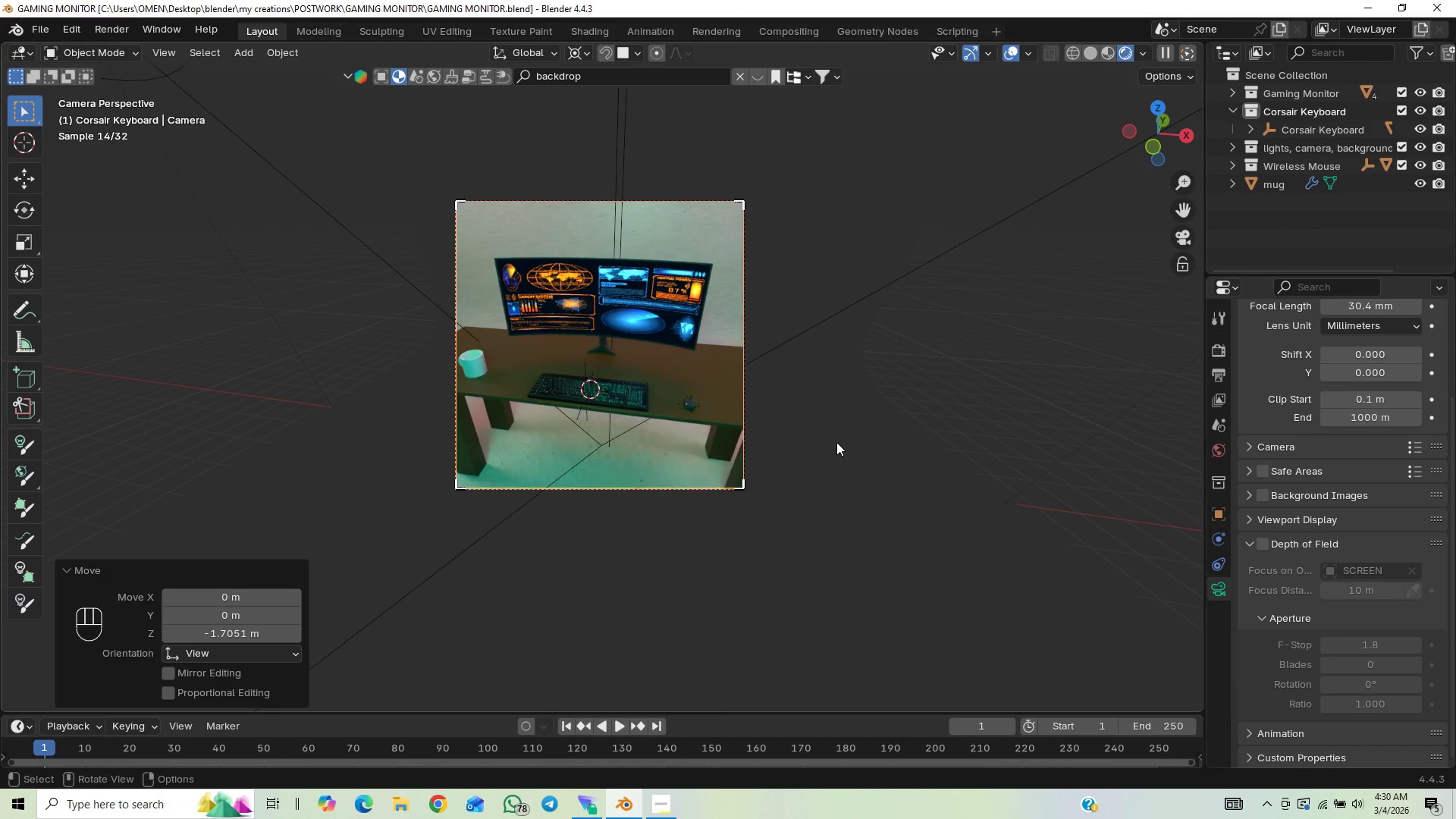 
scroll: coordinate [836, 442], scroll_direction: down, amount: 1.0
 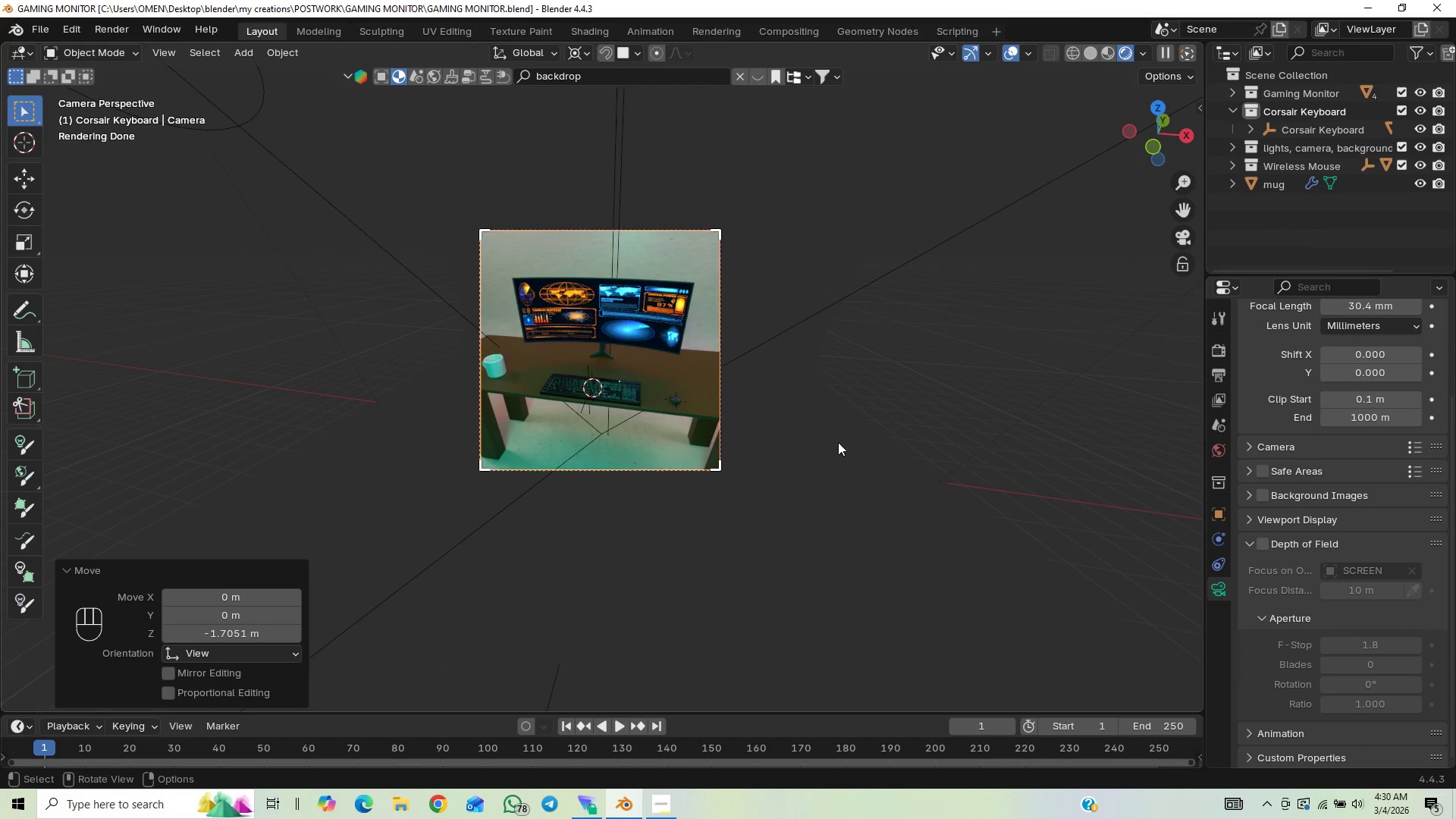 
key(Control+S)
 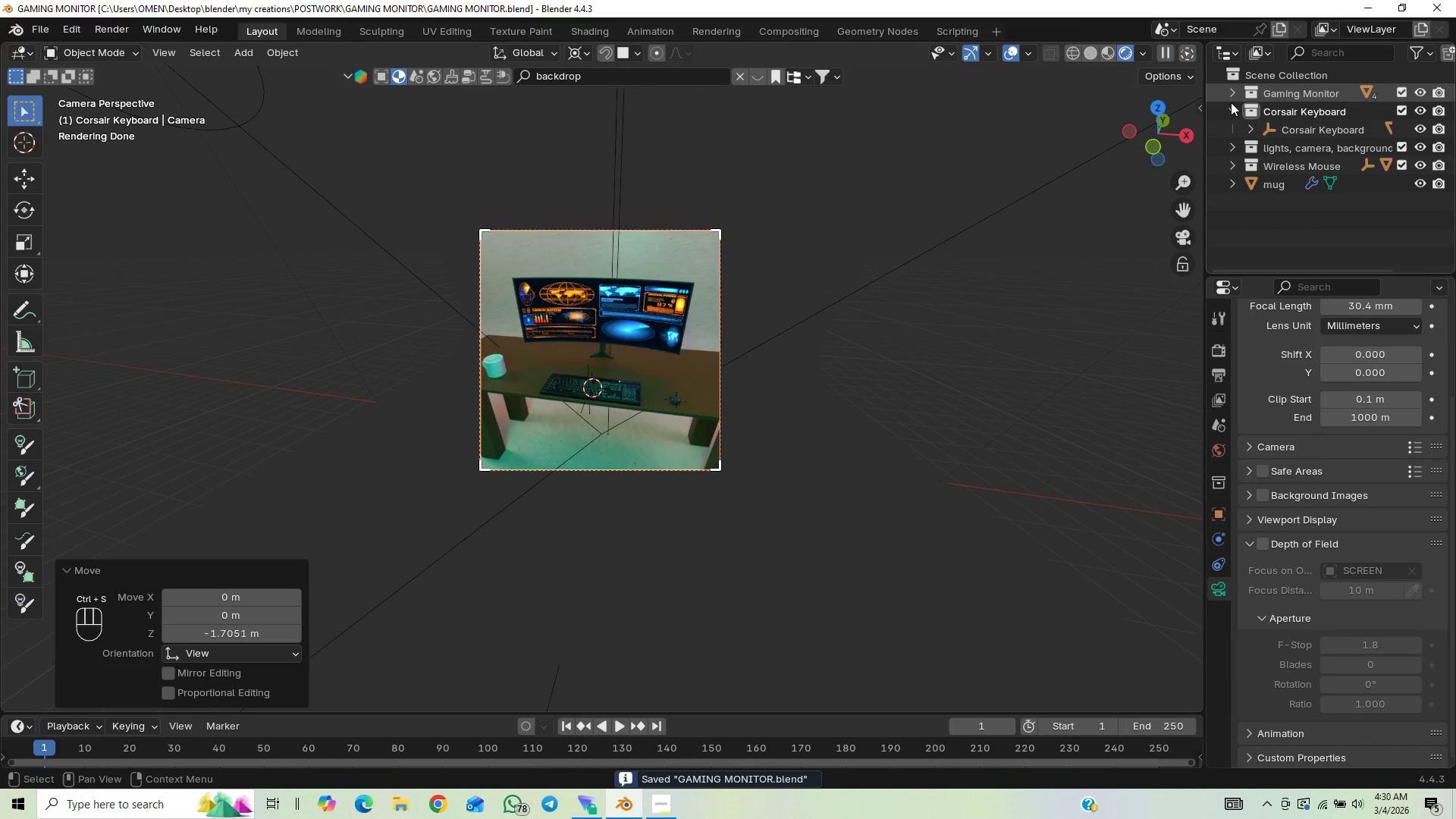 
left_click([1231, 106])
 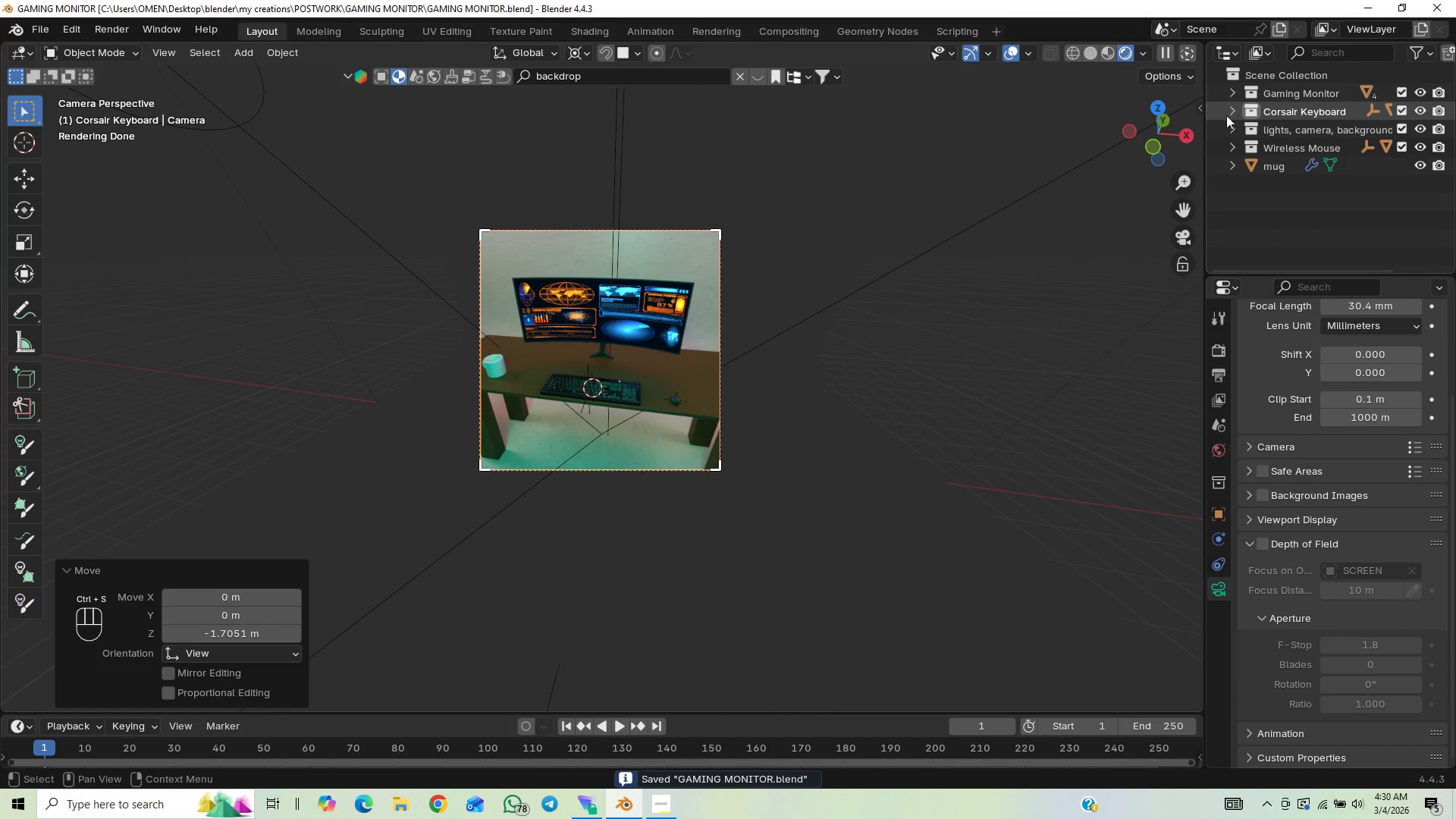 
key(Control+S)